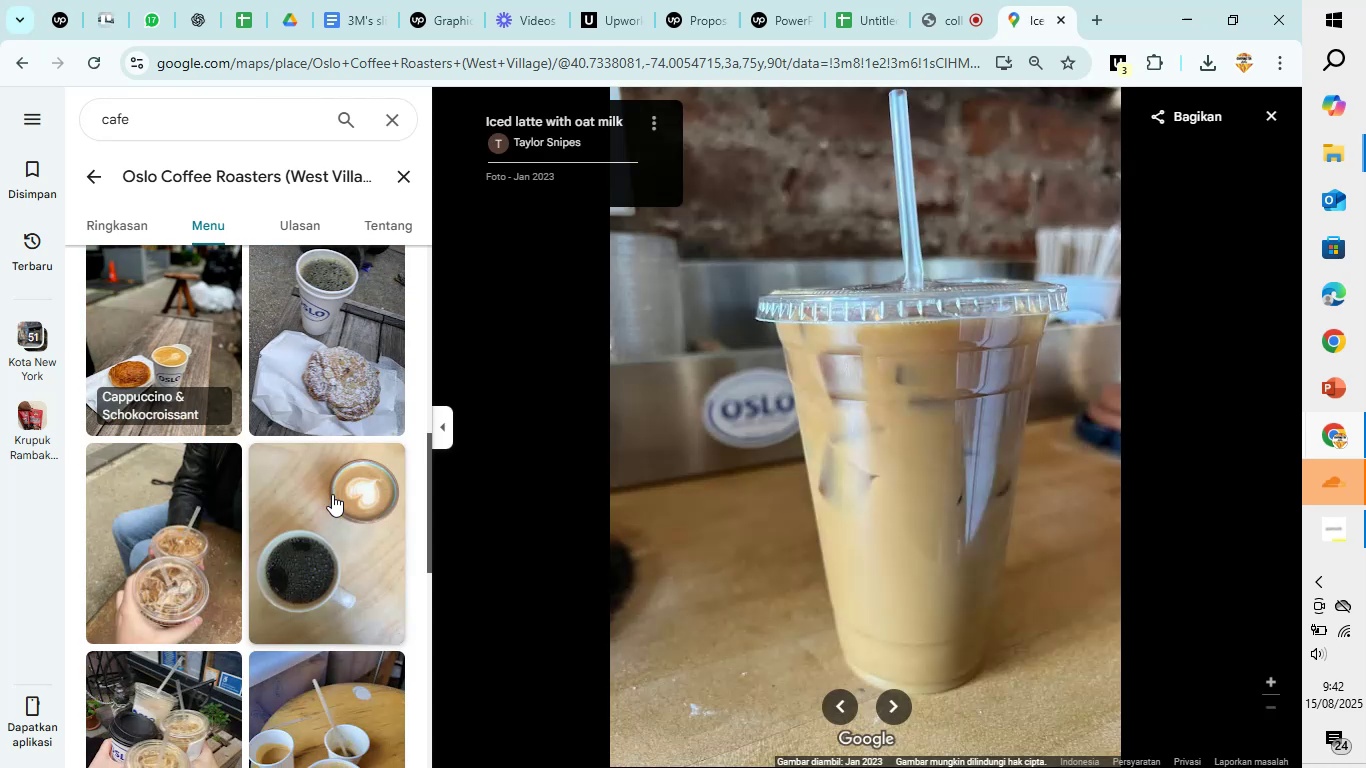 
scroll: coordinate [332, 494], scroll_direction: up, amount: 7.0
 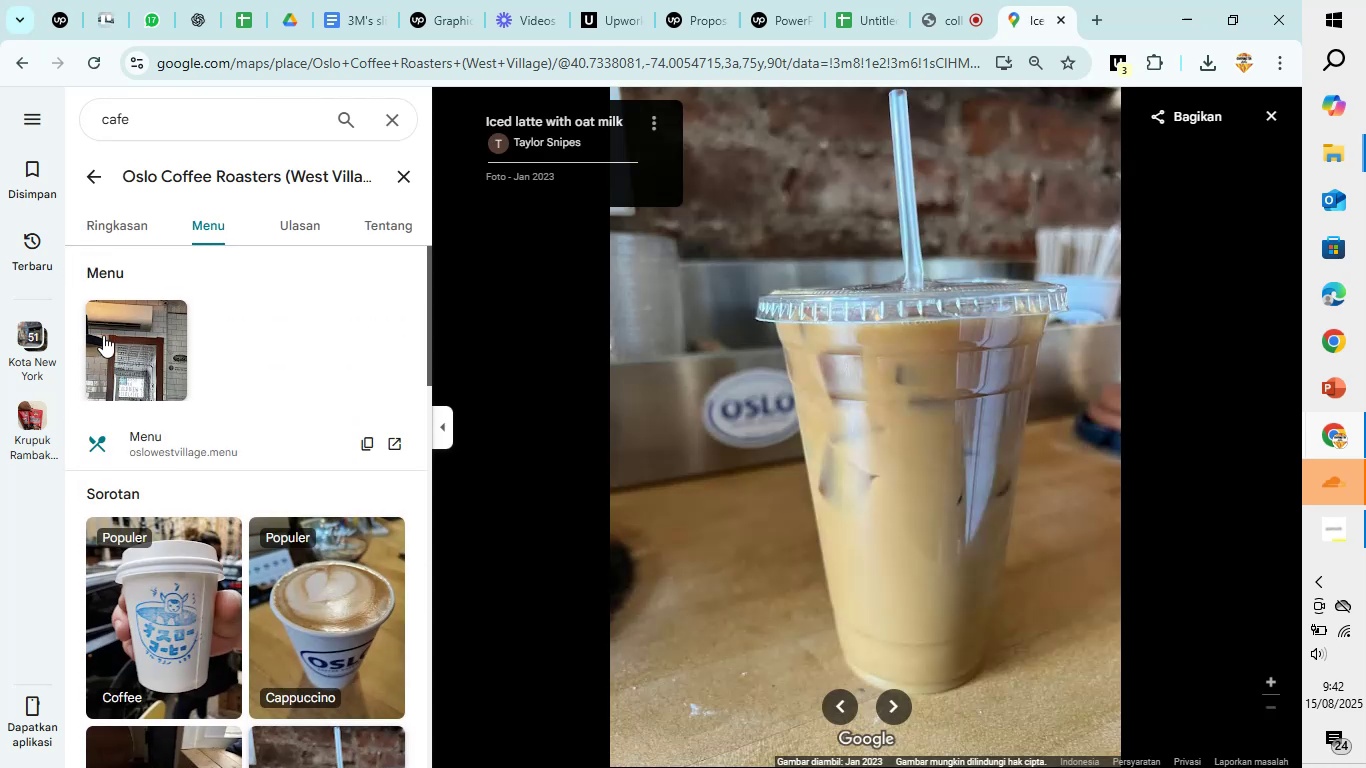 
left_click([103, 335])
 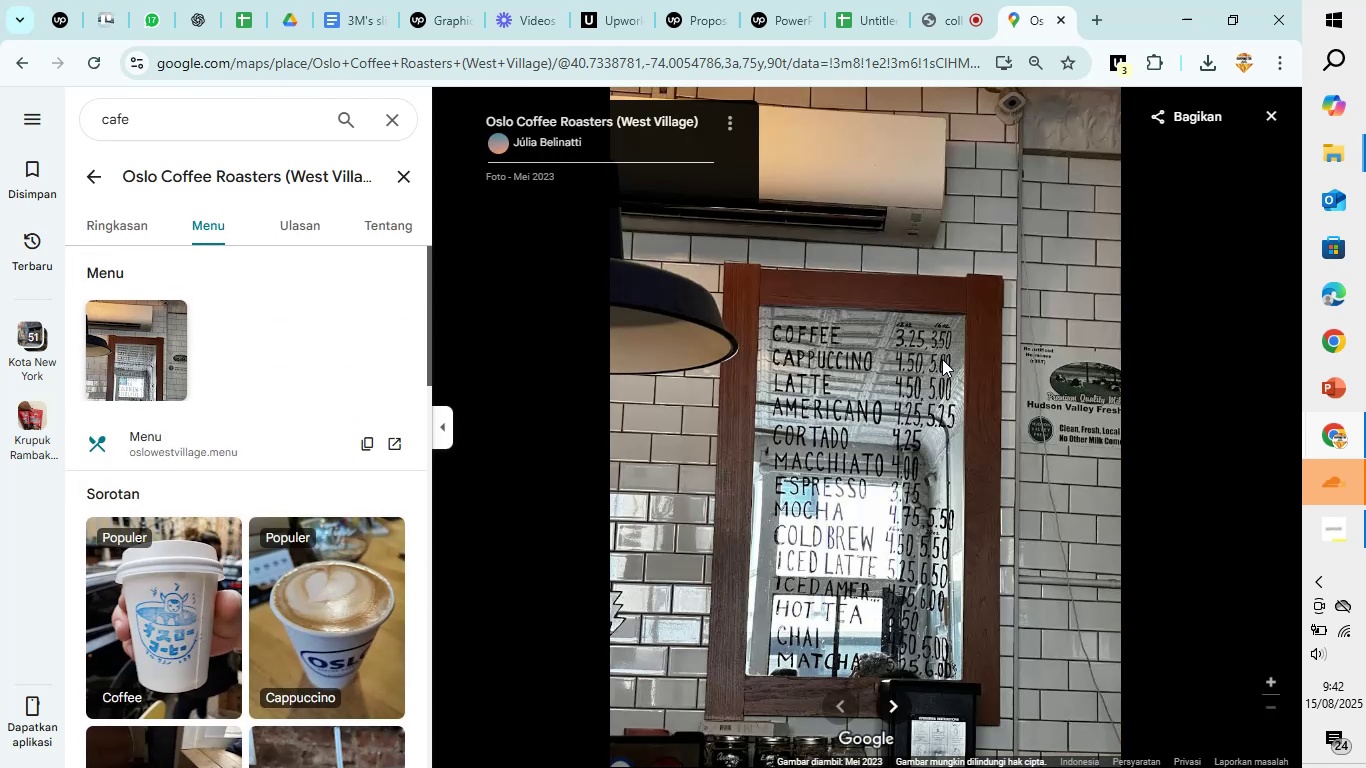 
left_click([885, 17])
 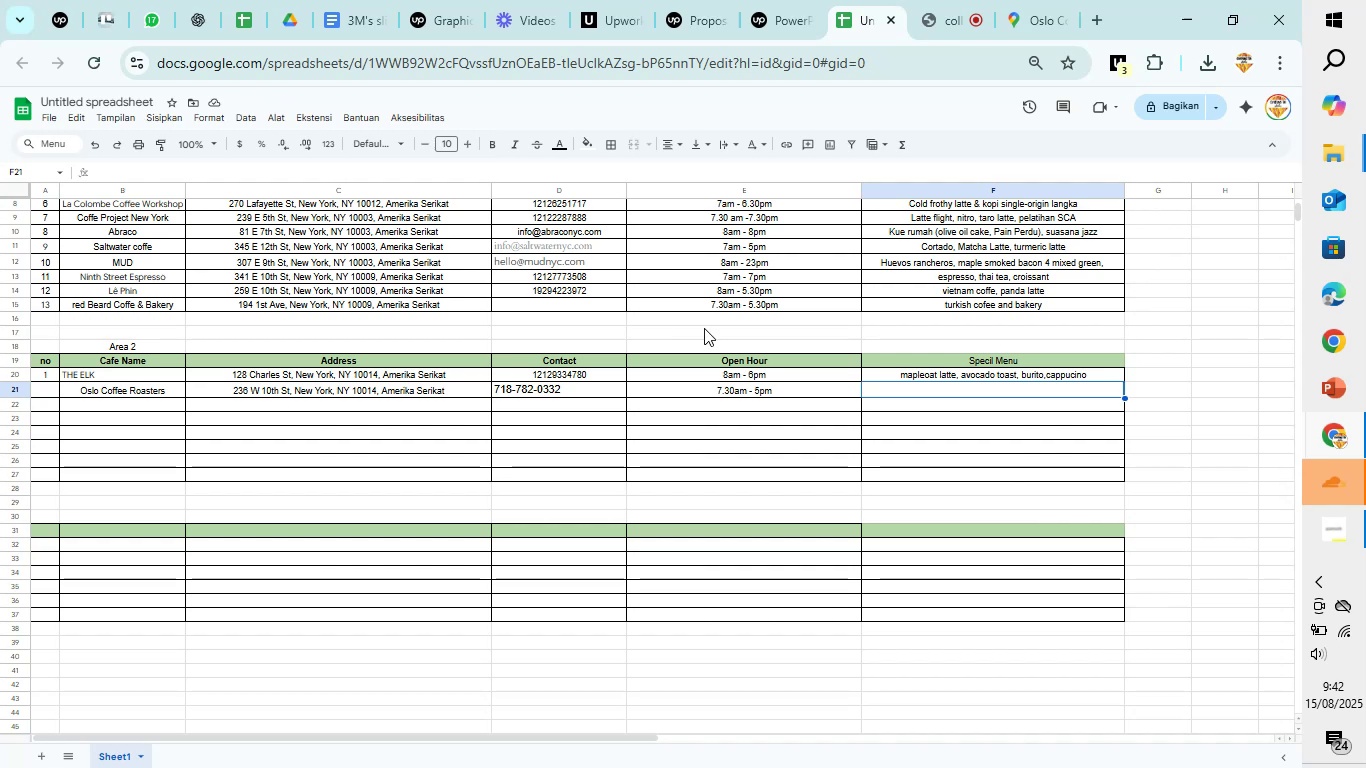 
type(coffe, cappucino, croissant)
 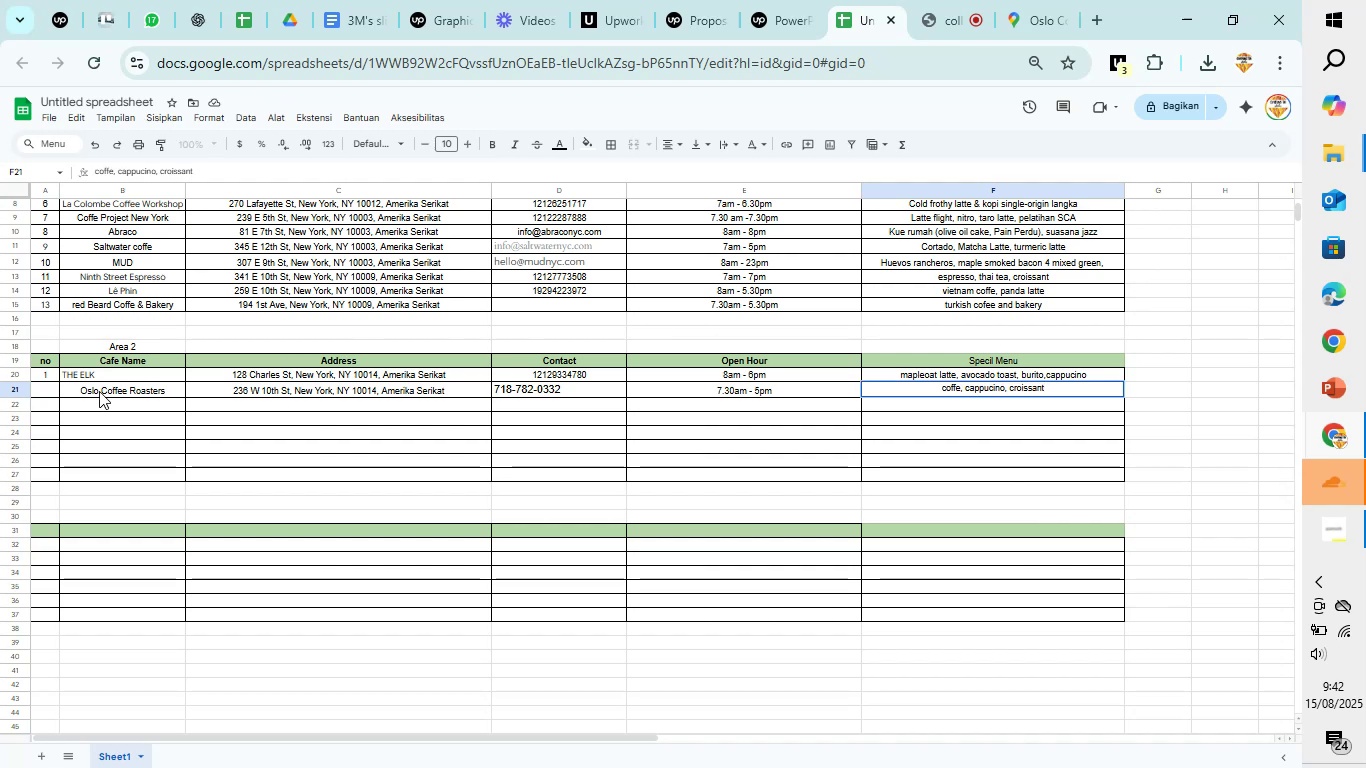 
left_click([51, 385])
 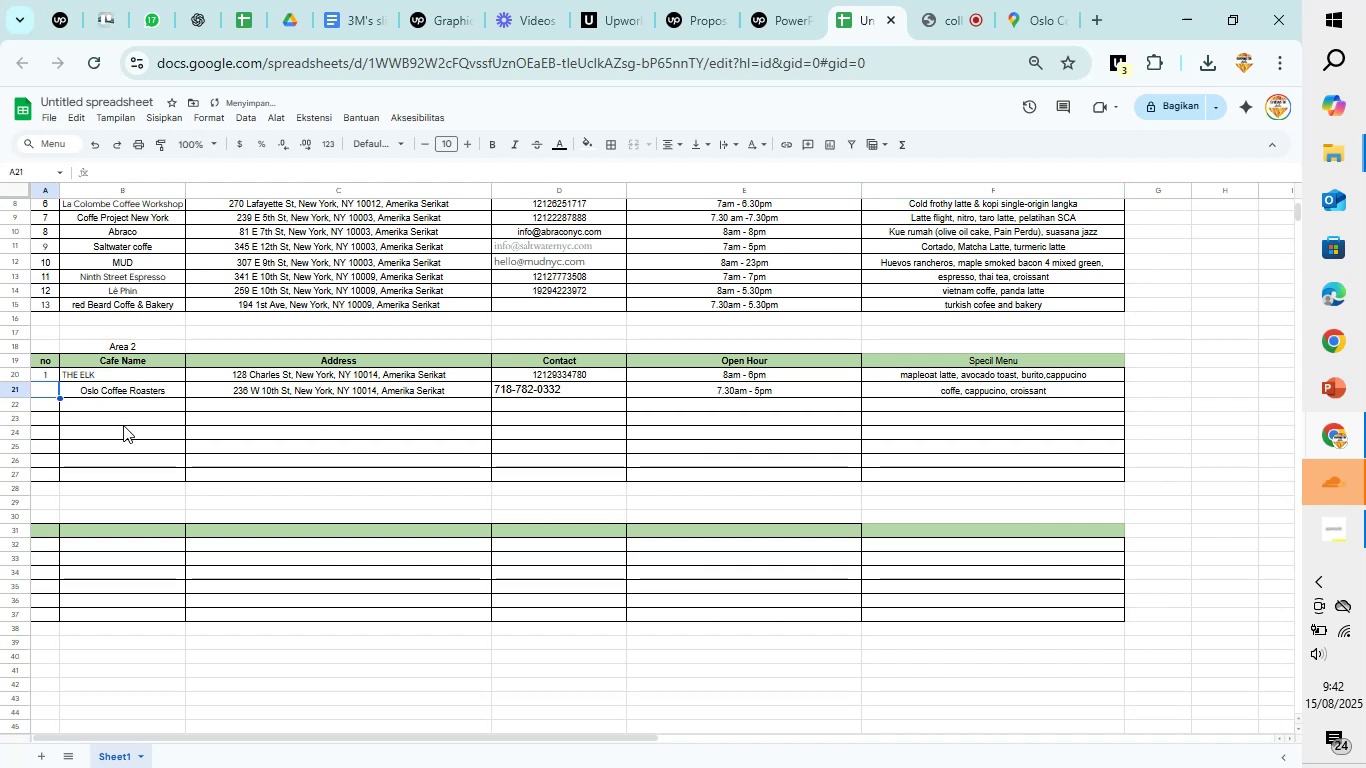 
key(2)
 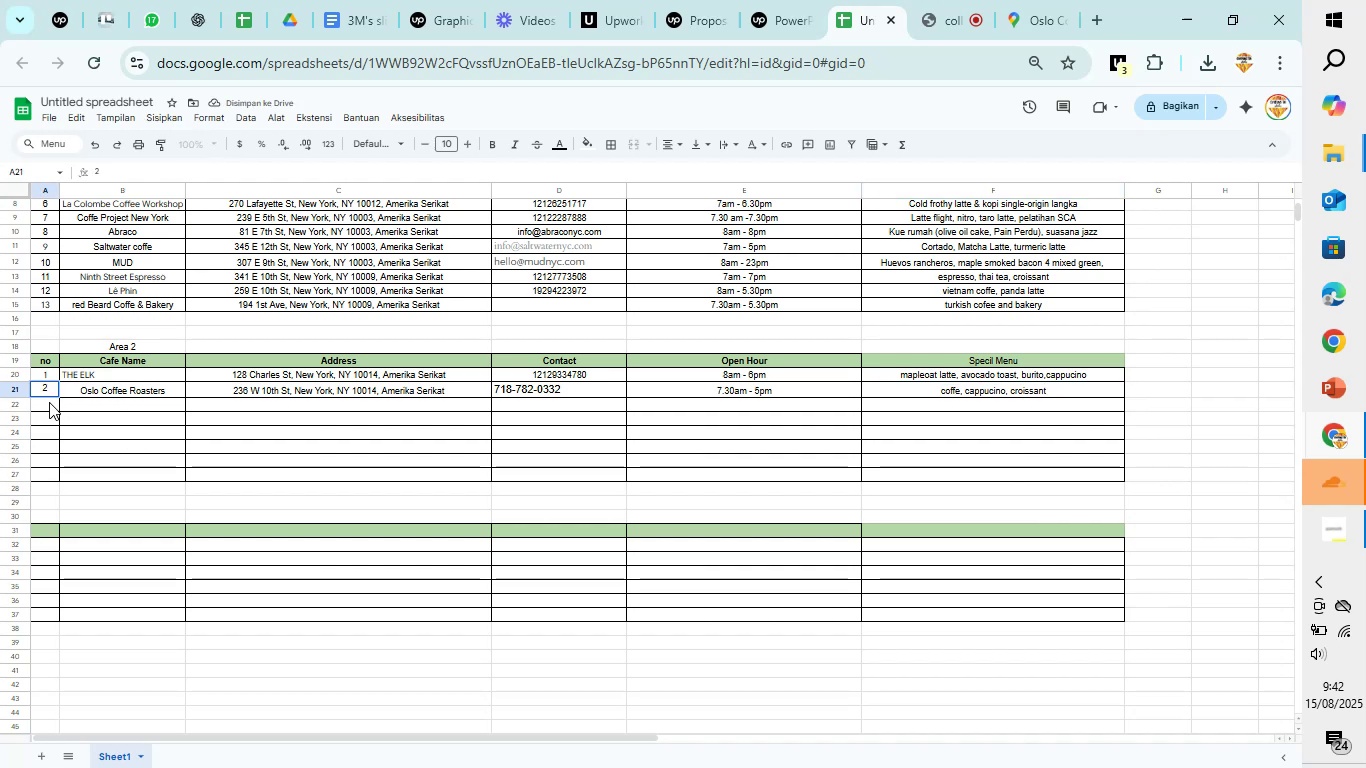 
left_click([50, 402])
 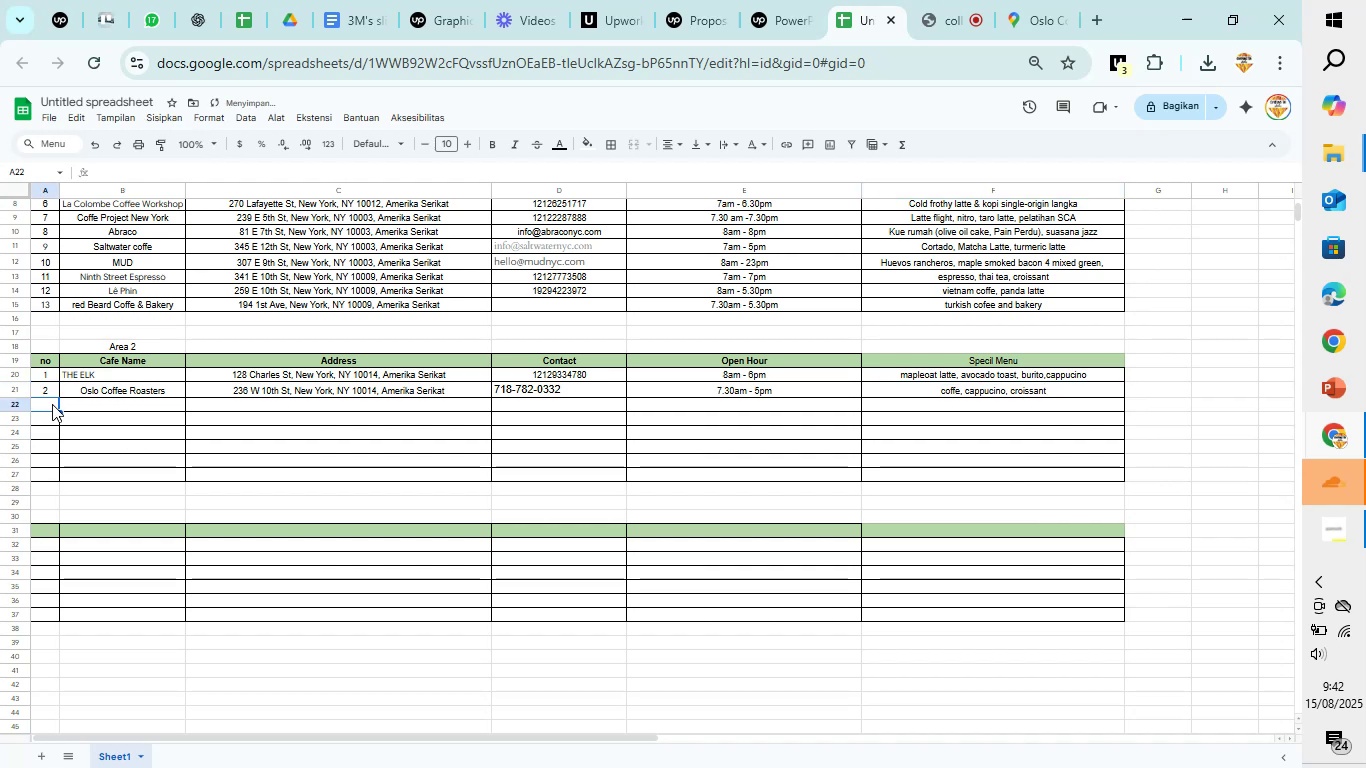 
key(3)
 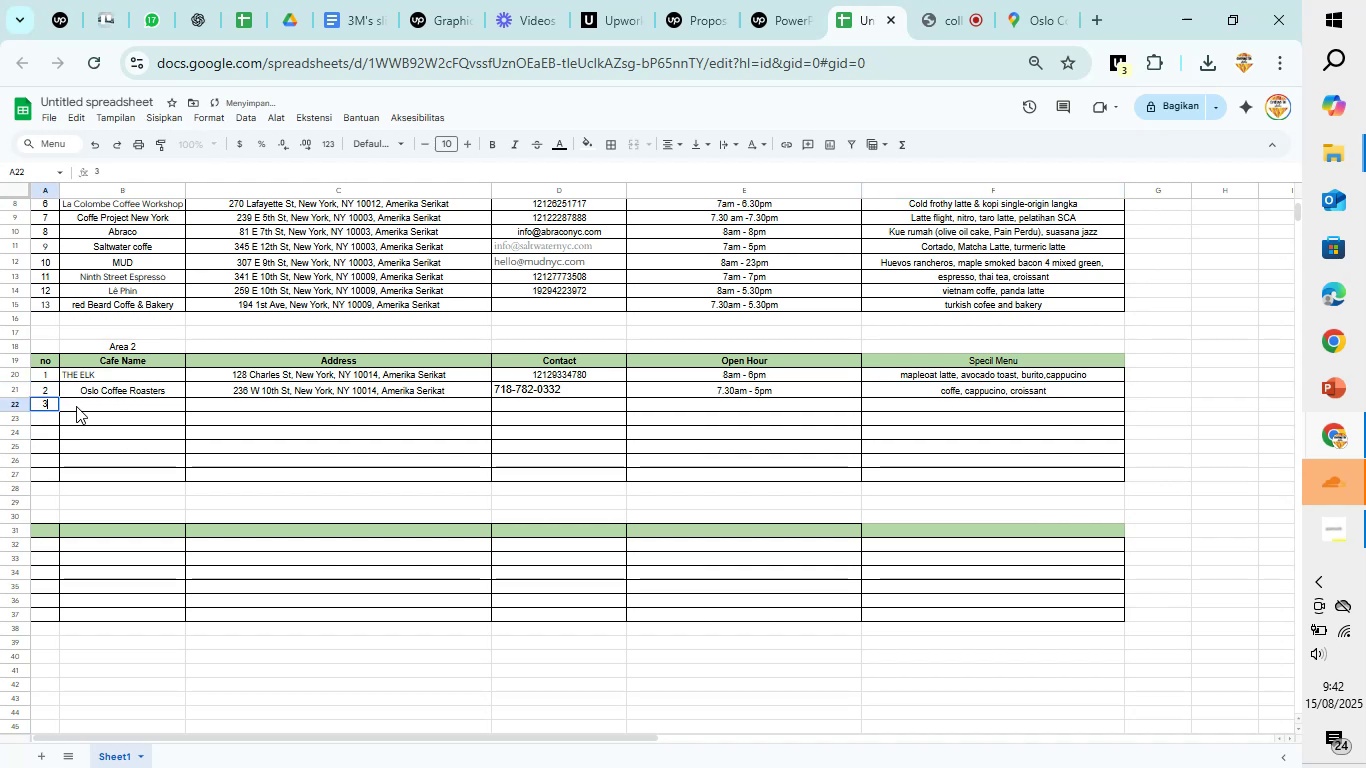 
left_click([76, 406])
 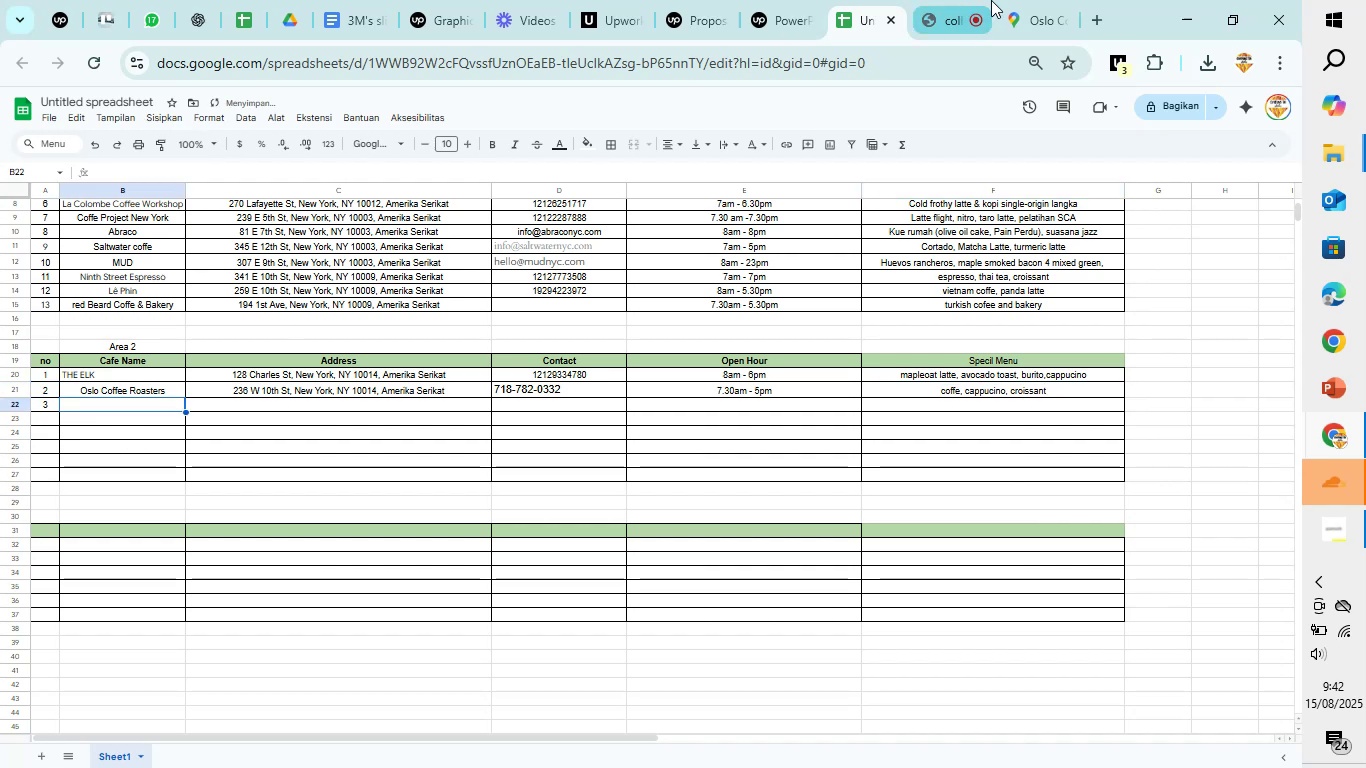 
left_click([1030, 0])
 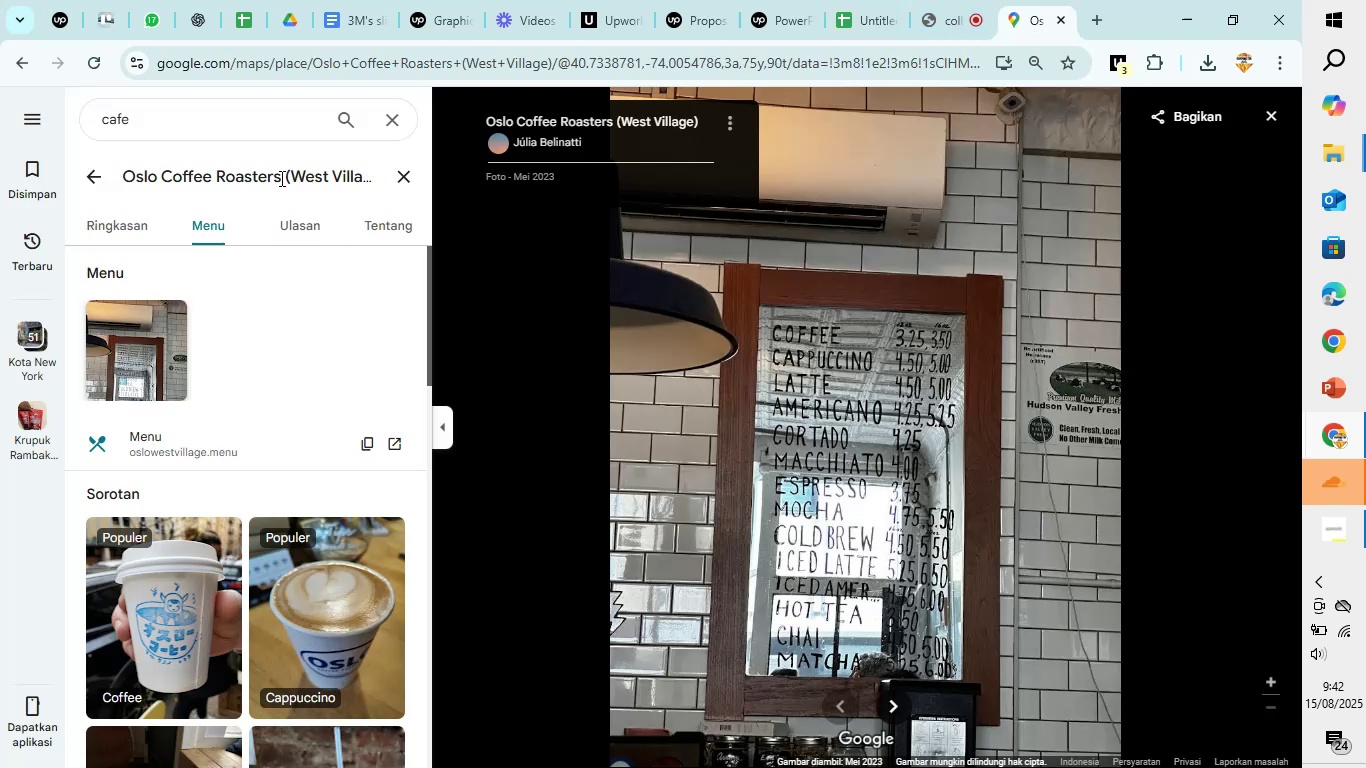 
left_click([101, 187])
 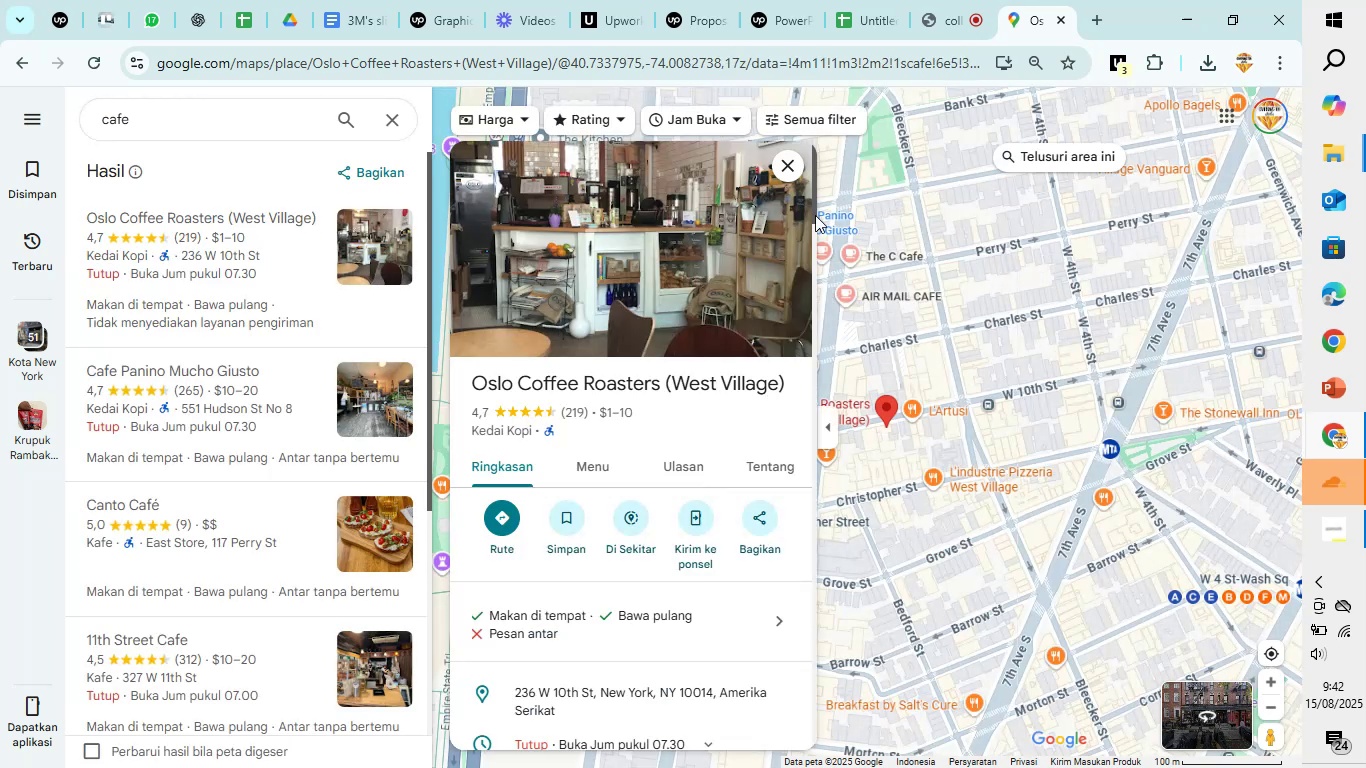 
left_click([788, 177])
 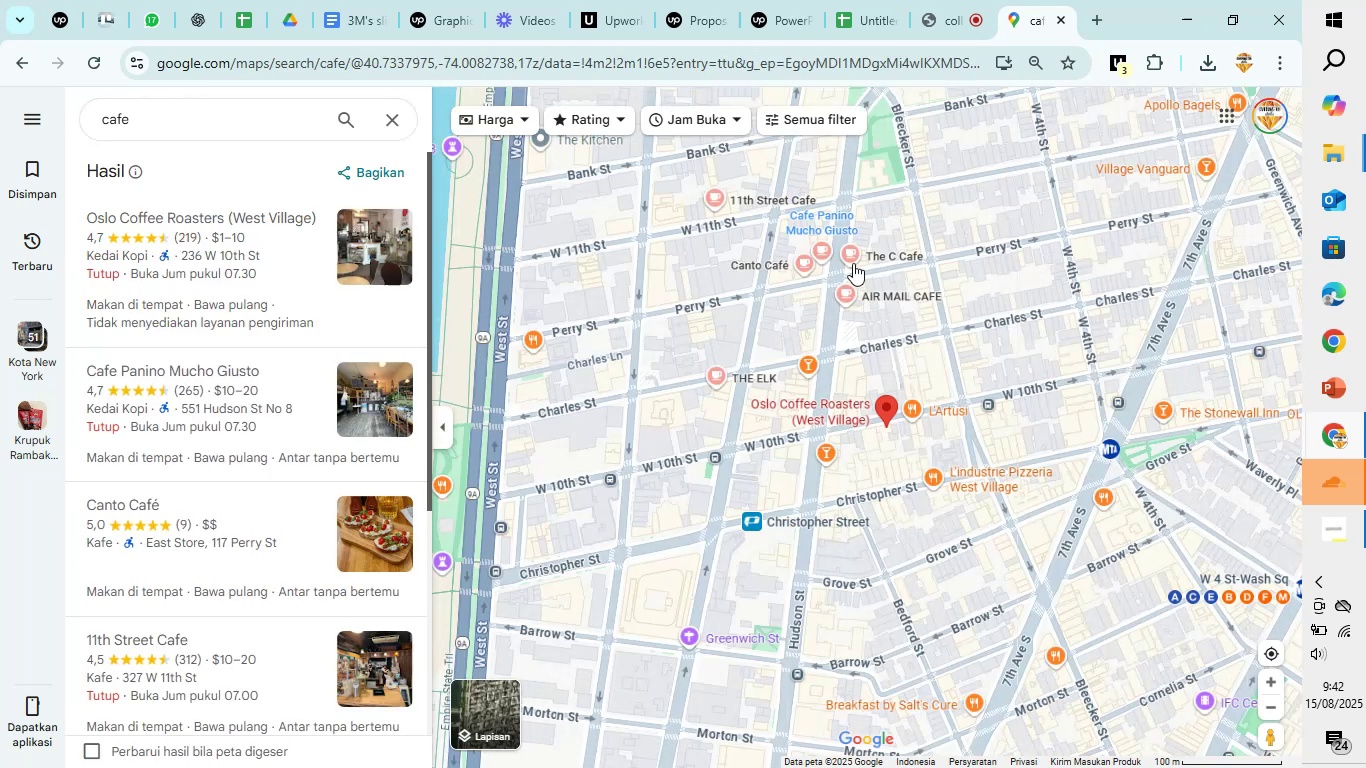 
scroll: coordinate [915, 382], scroll_direction: up, amount: 5.0
 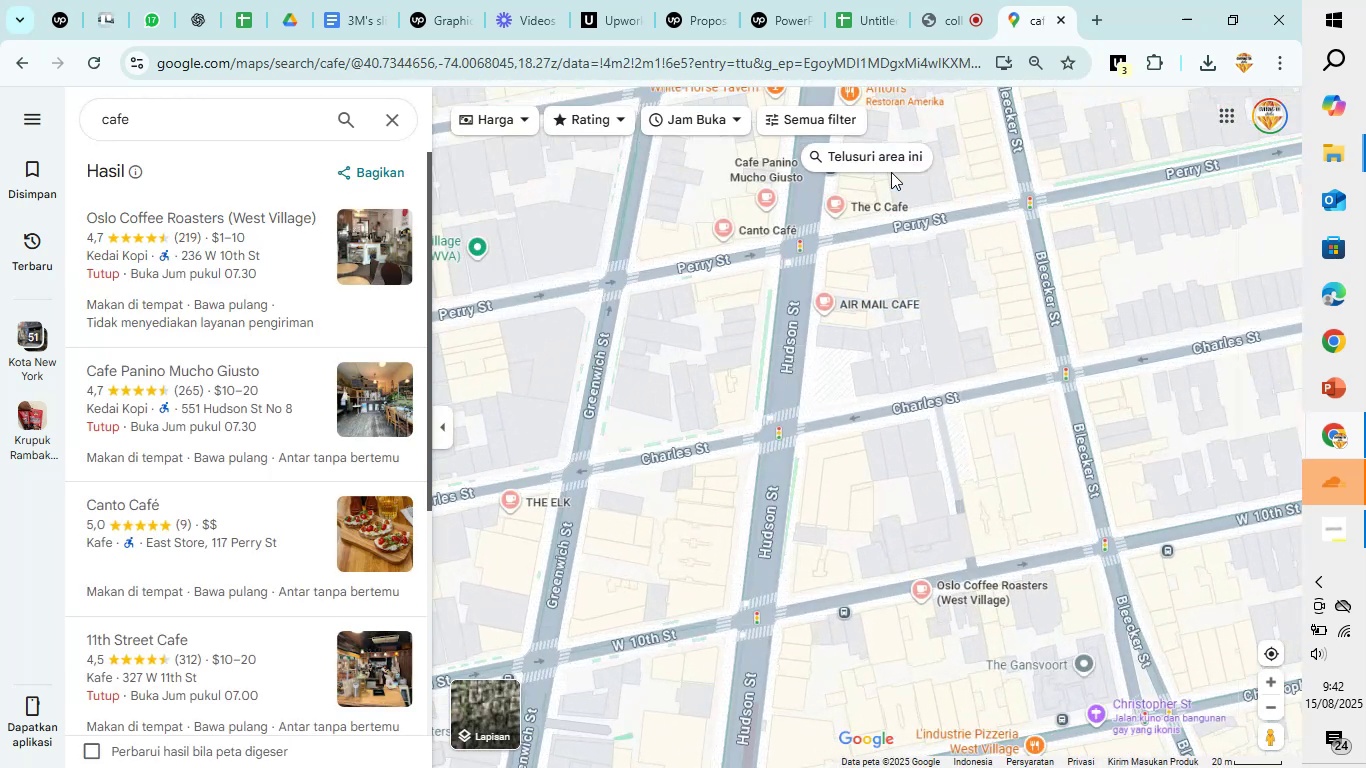 
left_click([884, 153])
 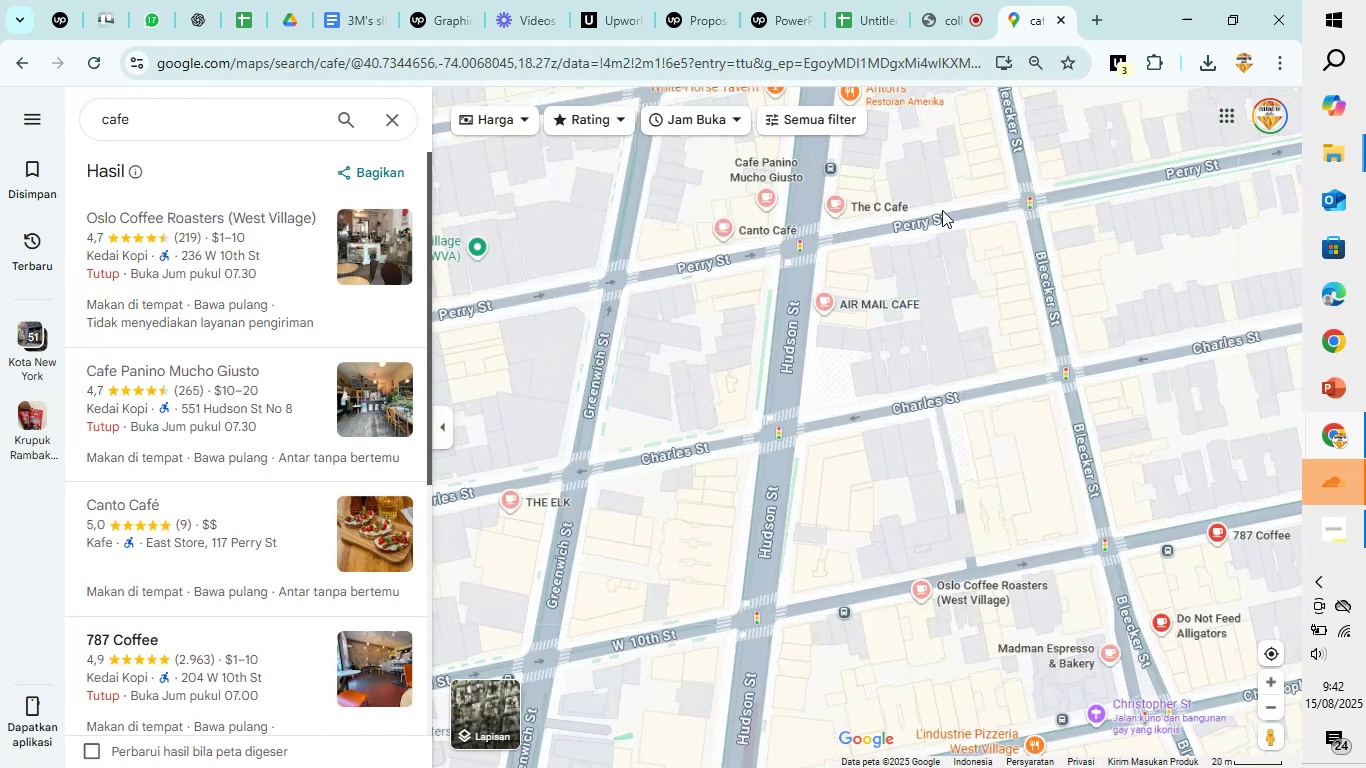 
left_click_drag(start_coordinate=[1142, 395], to_coordinate=[911, 285])
 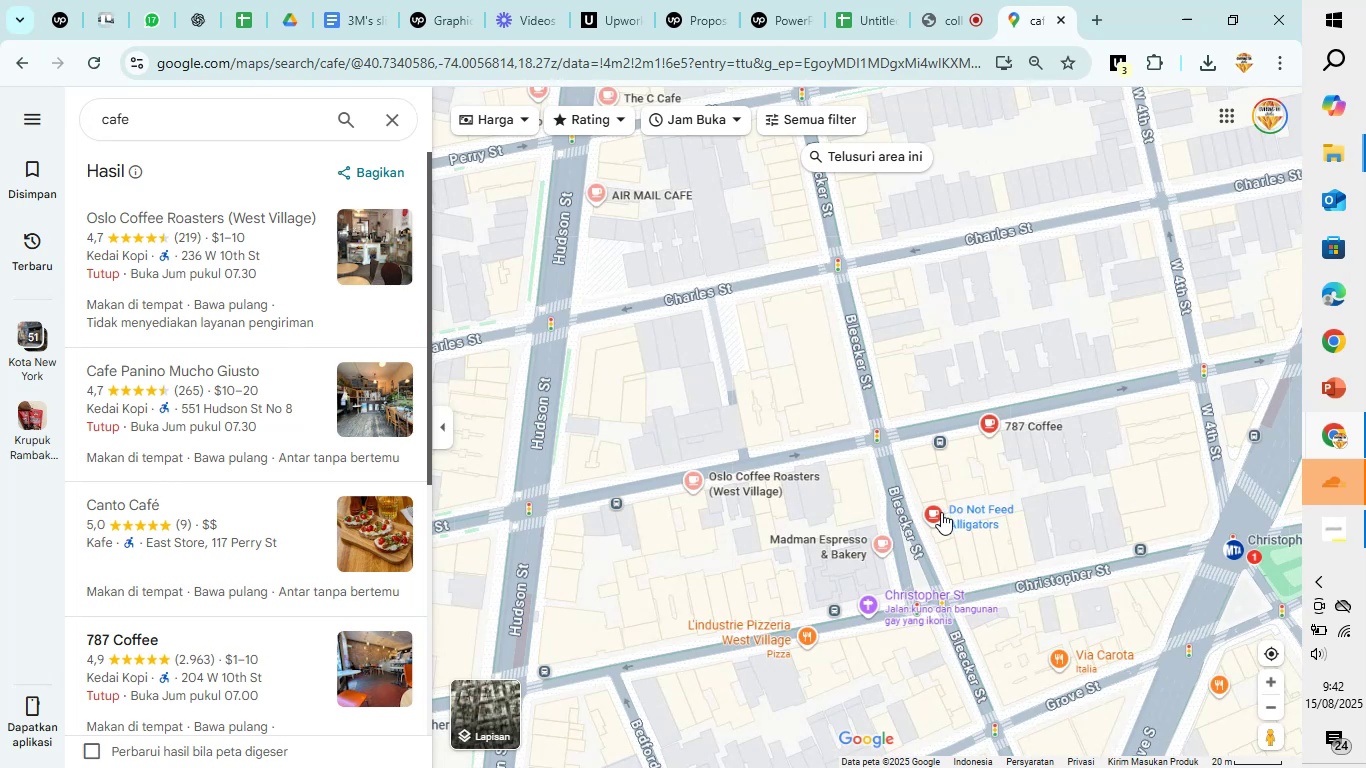 
left_click_drag(start_coordinate=[689, 369], to_coordinate=[1289, 426])
 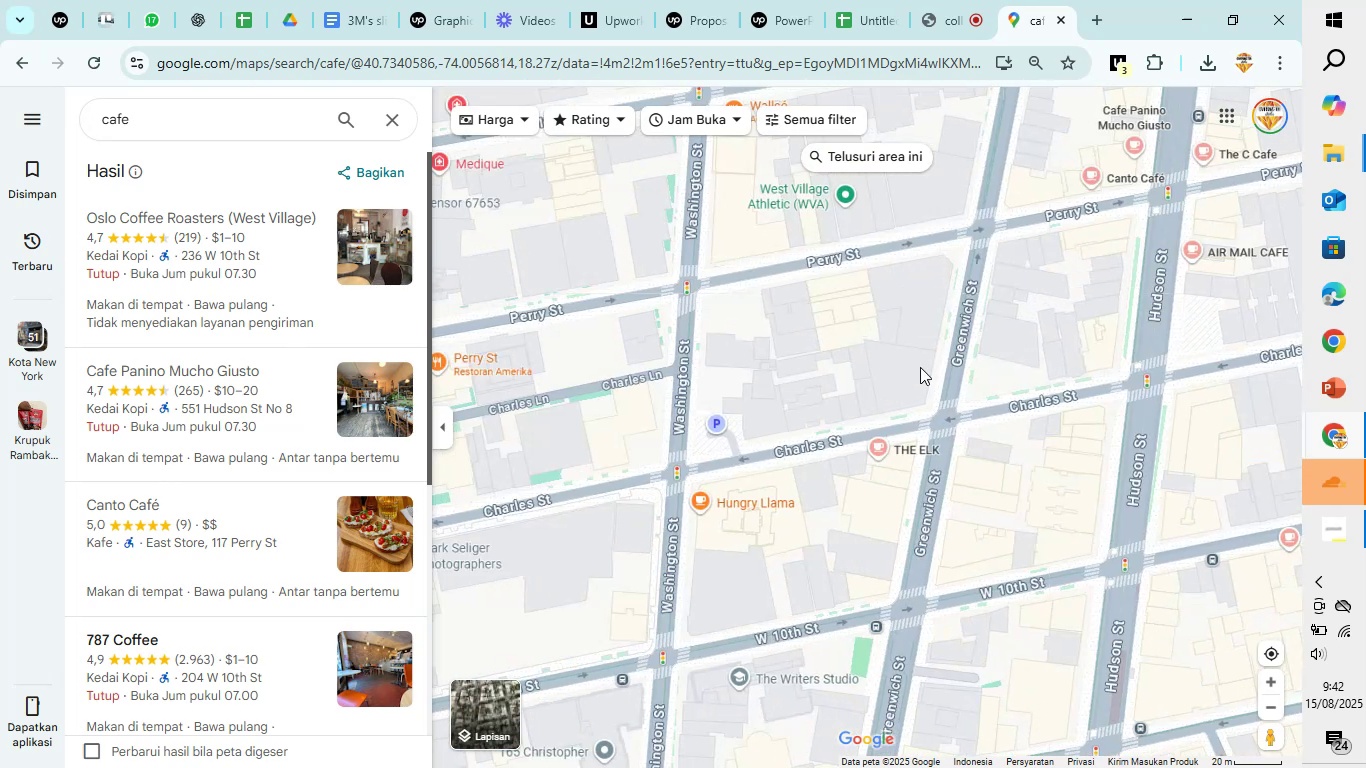 
left_click_drag(start_coordinate=[829, 366], to_coordinate=[1108, 302])
 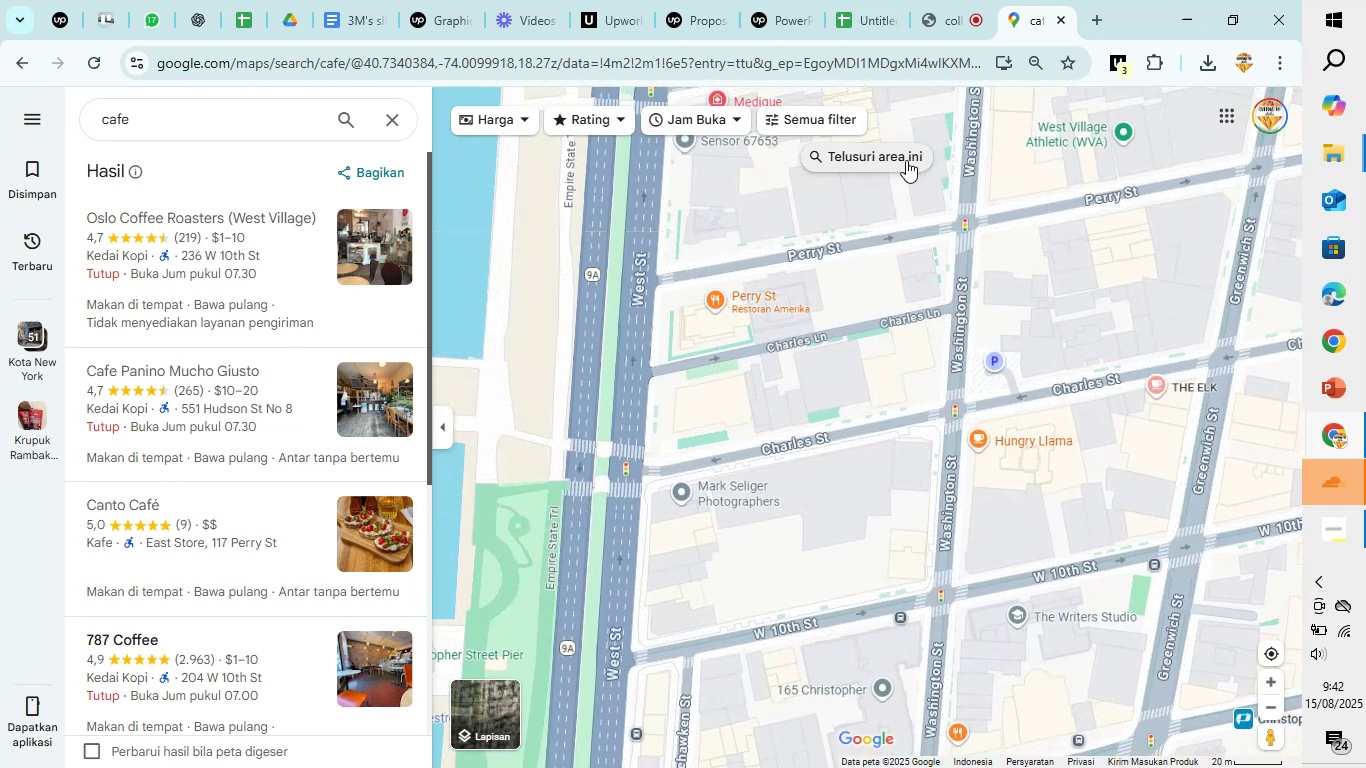 
left_click([889, 146])
 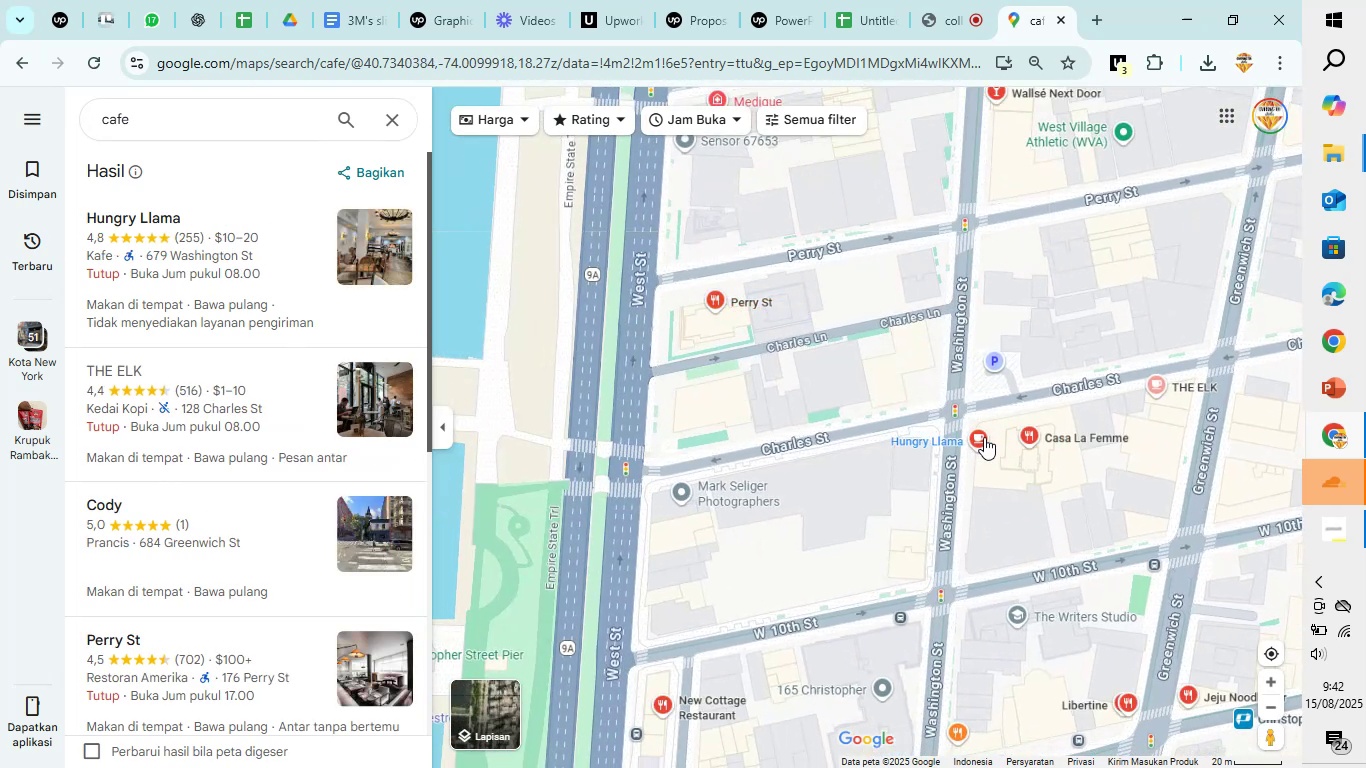 
left_click([984, 437])
 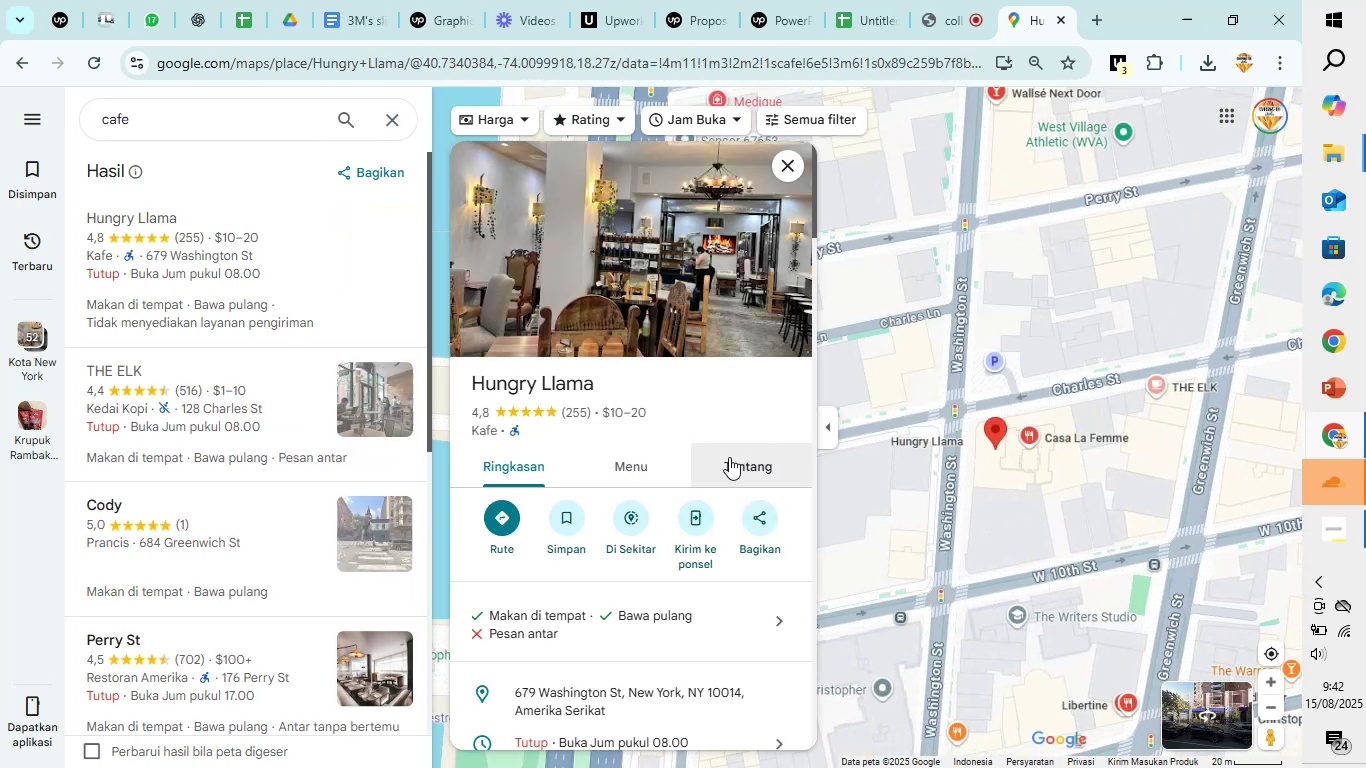 
scroll: coordinate [726, 457], scroll_direction: down, amount: 11.0
 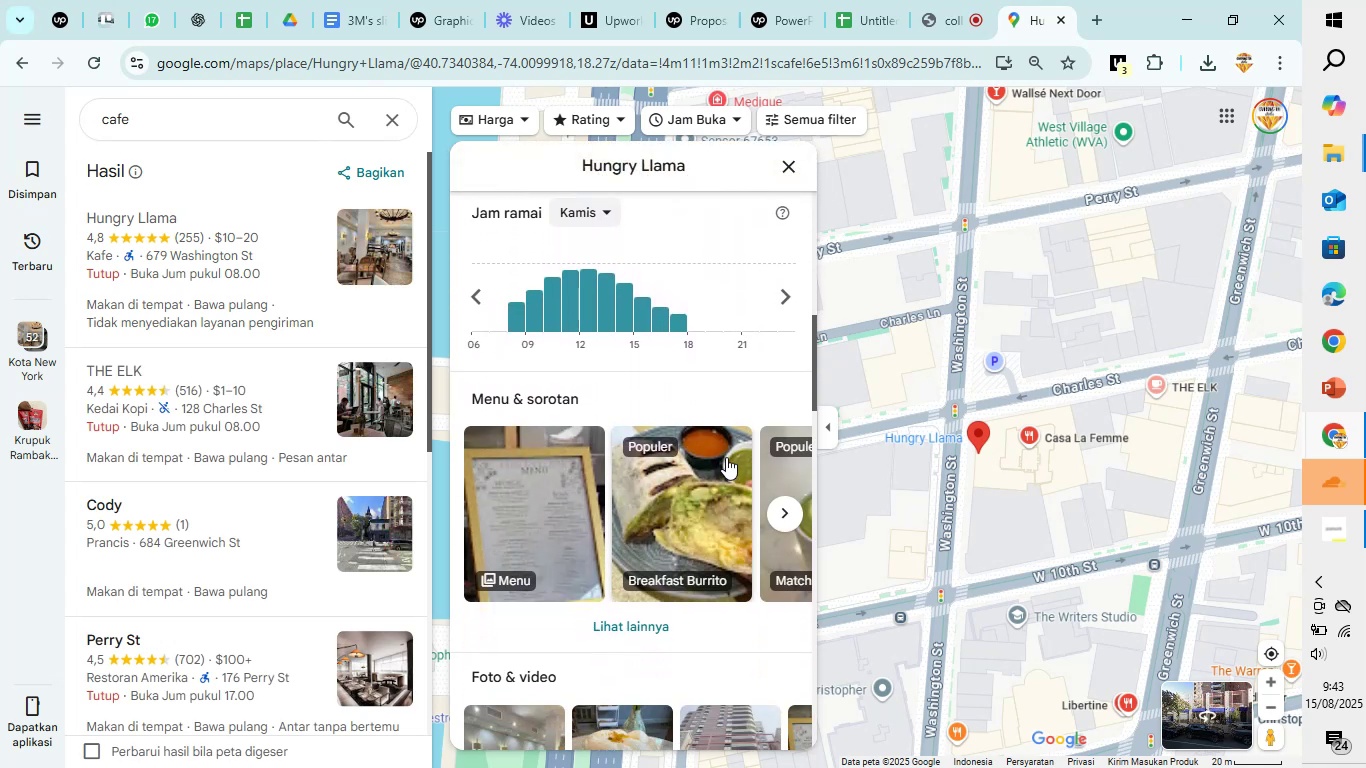 
scroll: coordinate [726, 457], scroll_direction: up, amount: 5.0
 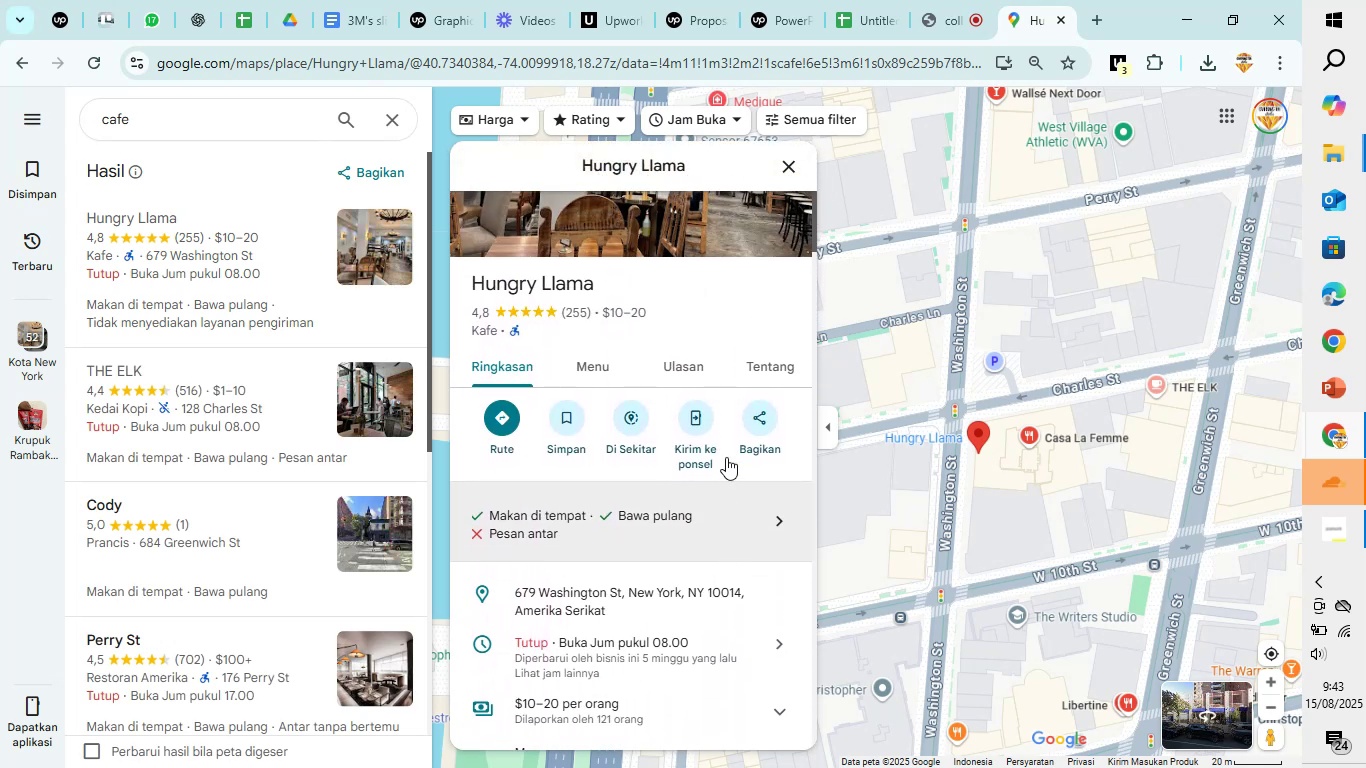 
scroll: coordinate [726, 457], scroll_direction: down, amount: 2.0
 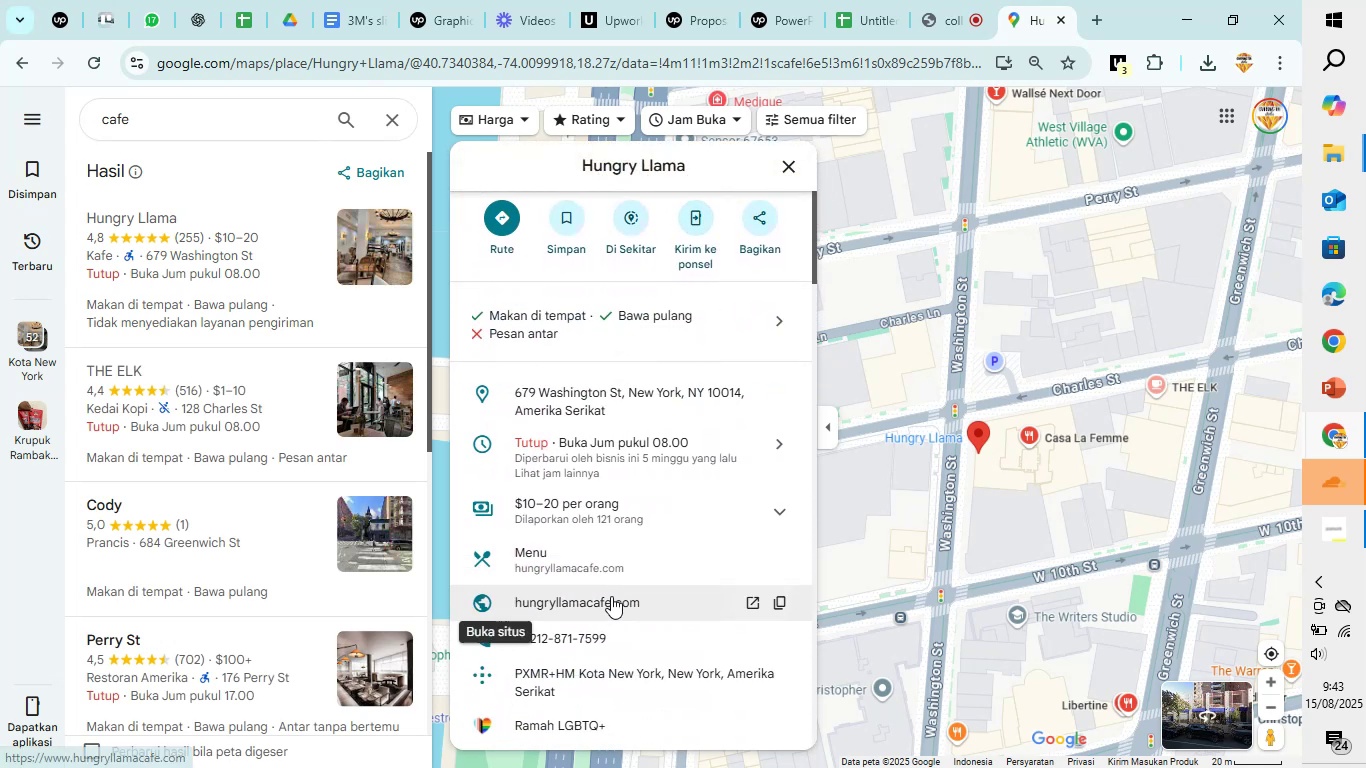 
left_click([609, 597])
 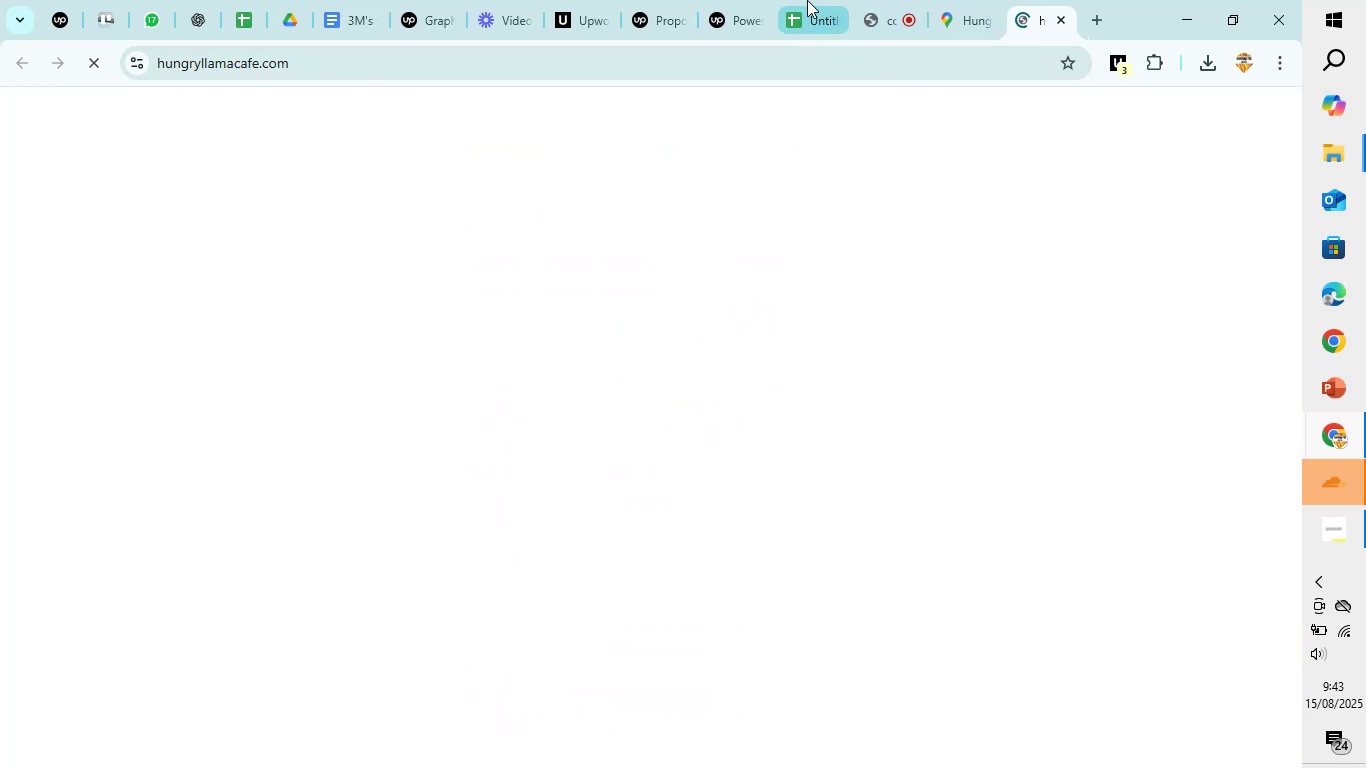 
left_click([807, 0])
 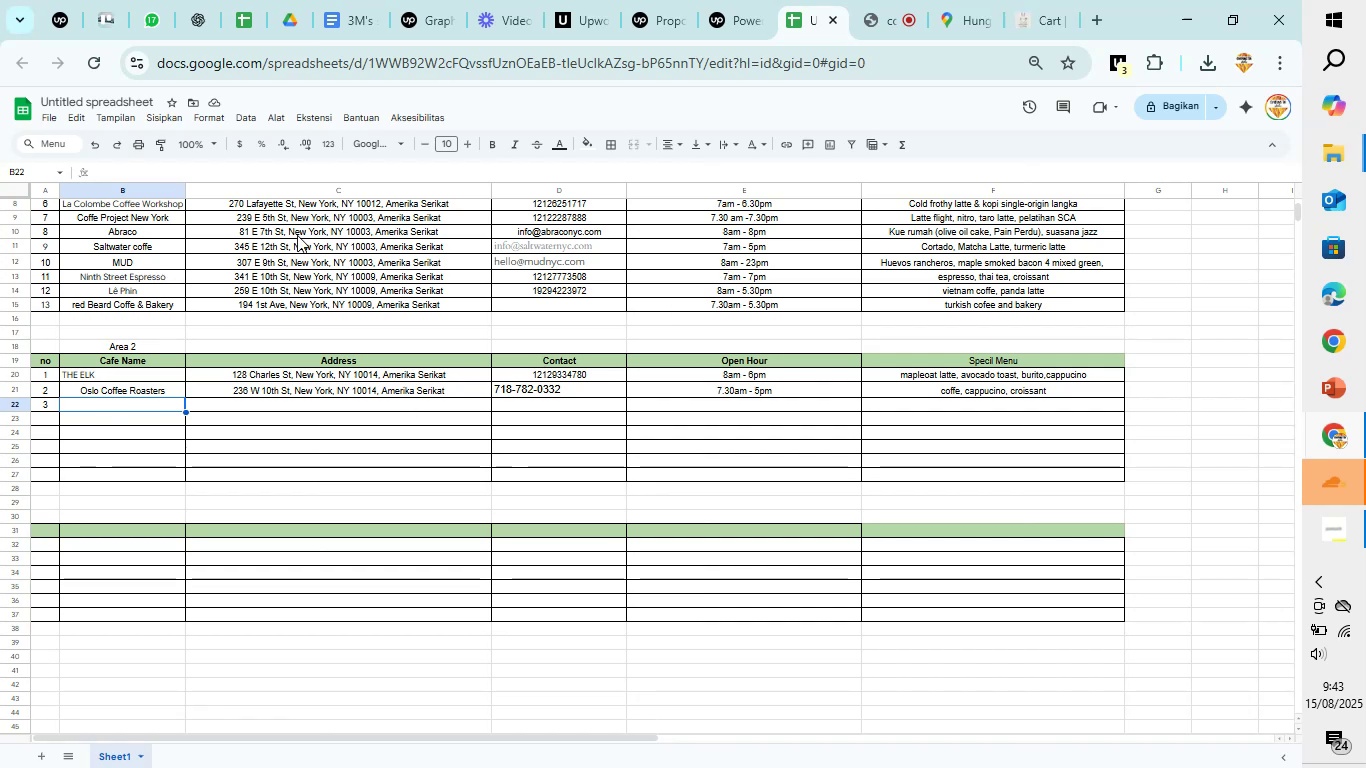 
left_click([941, 0])
 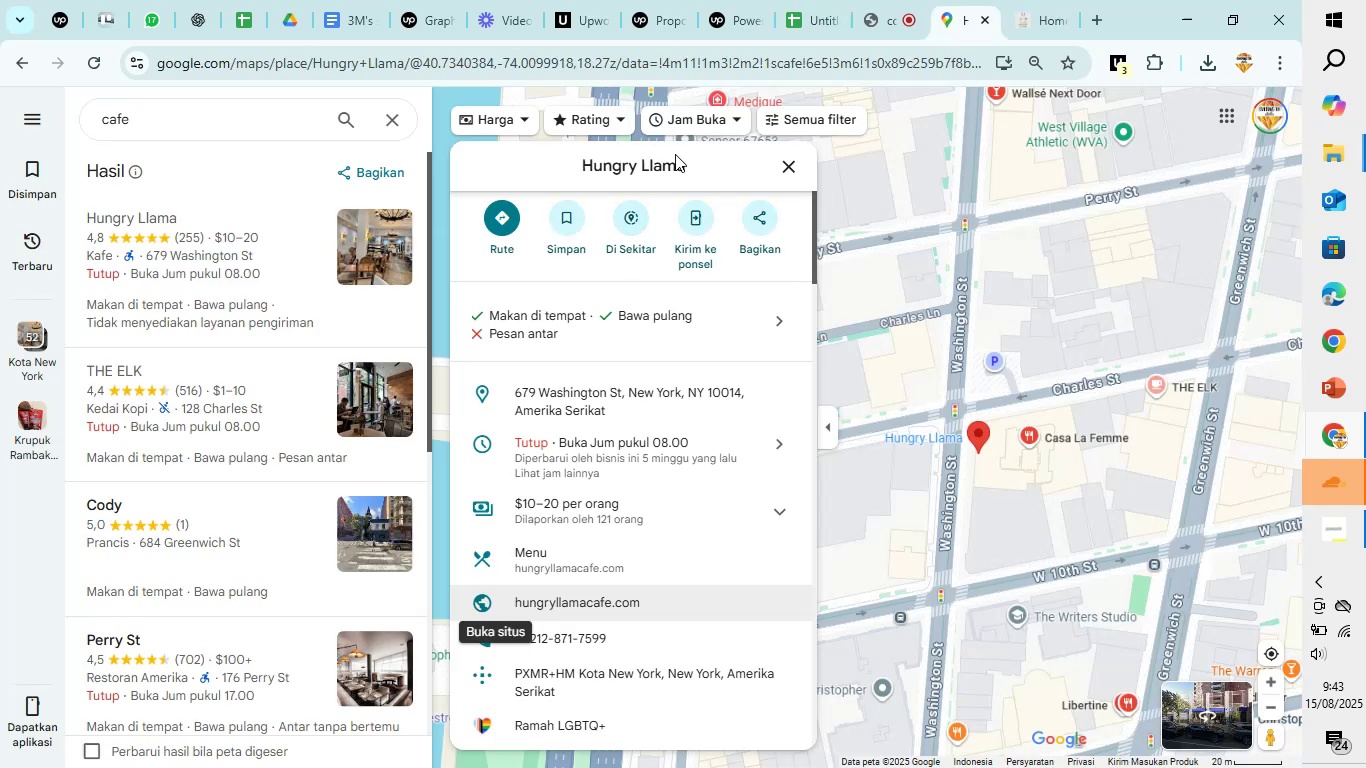 
left_click_drag(start_coordinate=[698, 163], to_coordinate=[580, 157])
 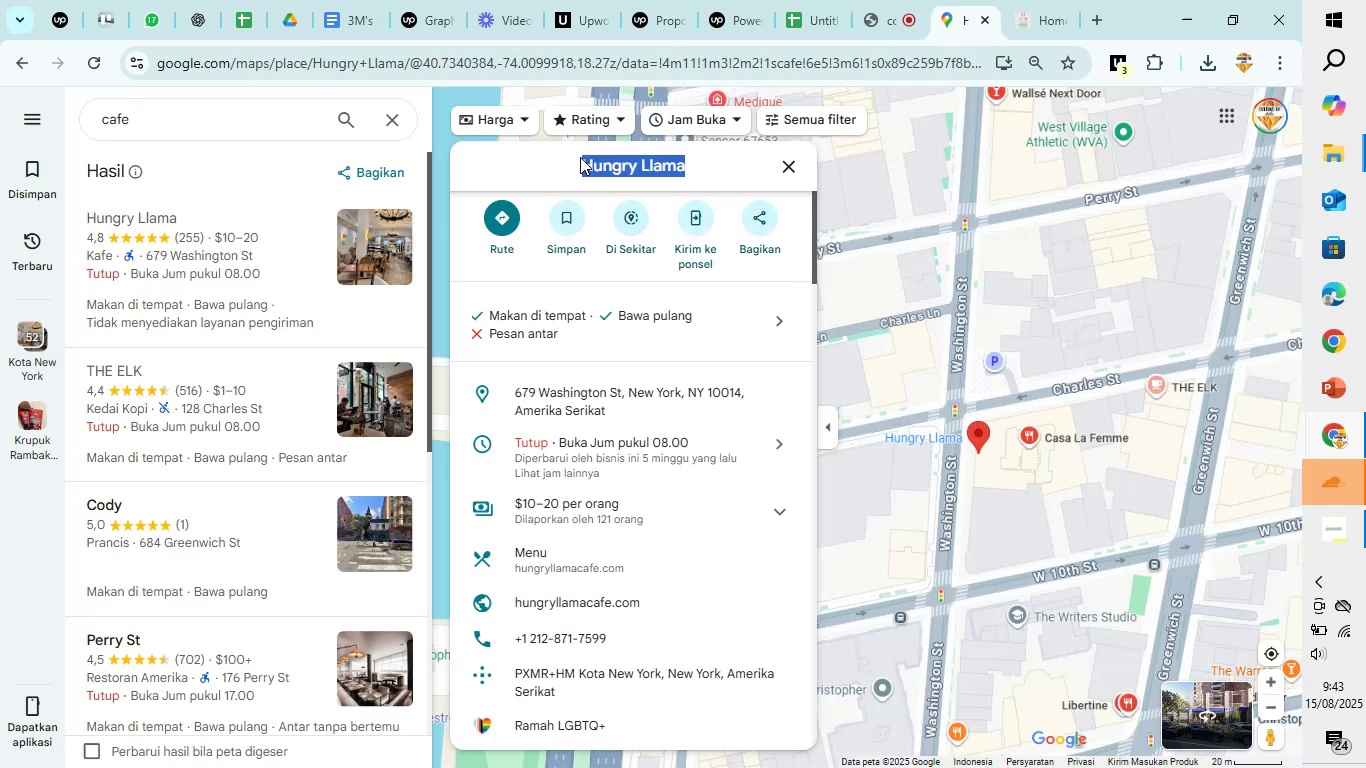 
key(Control+C)
 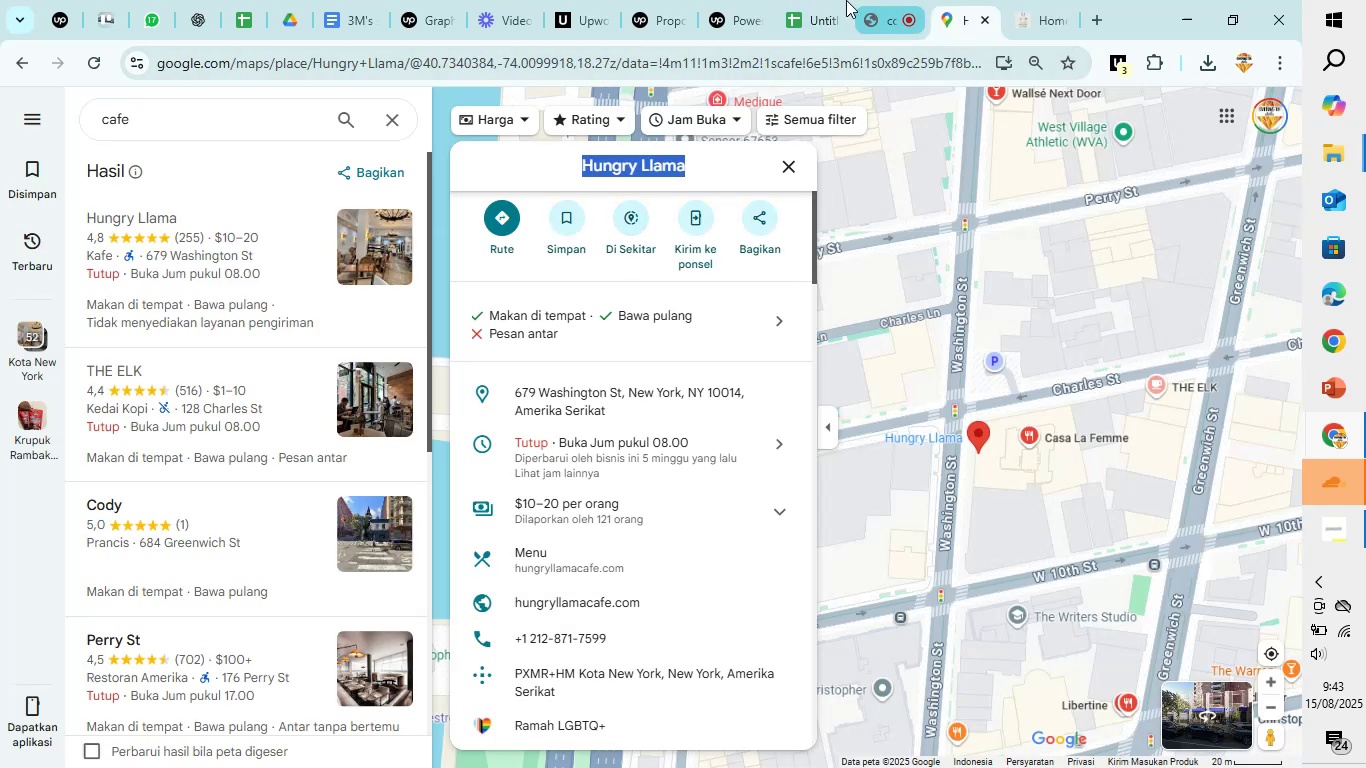 
left_click([825, 0])
 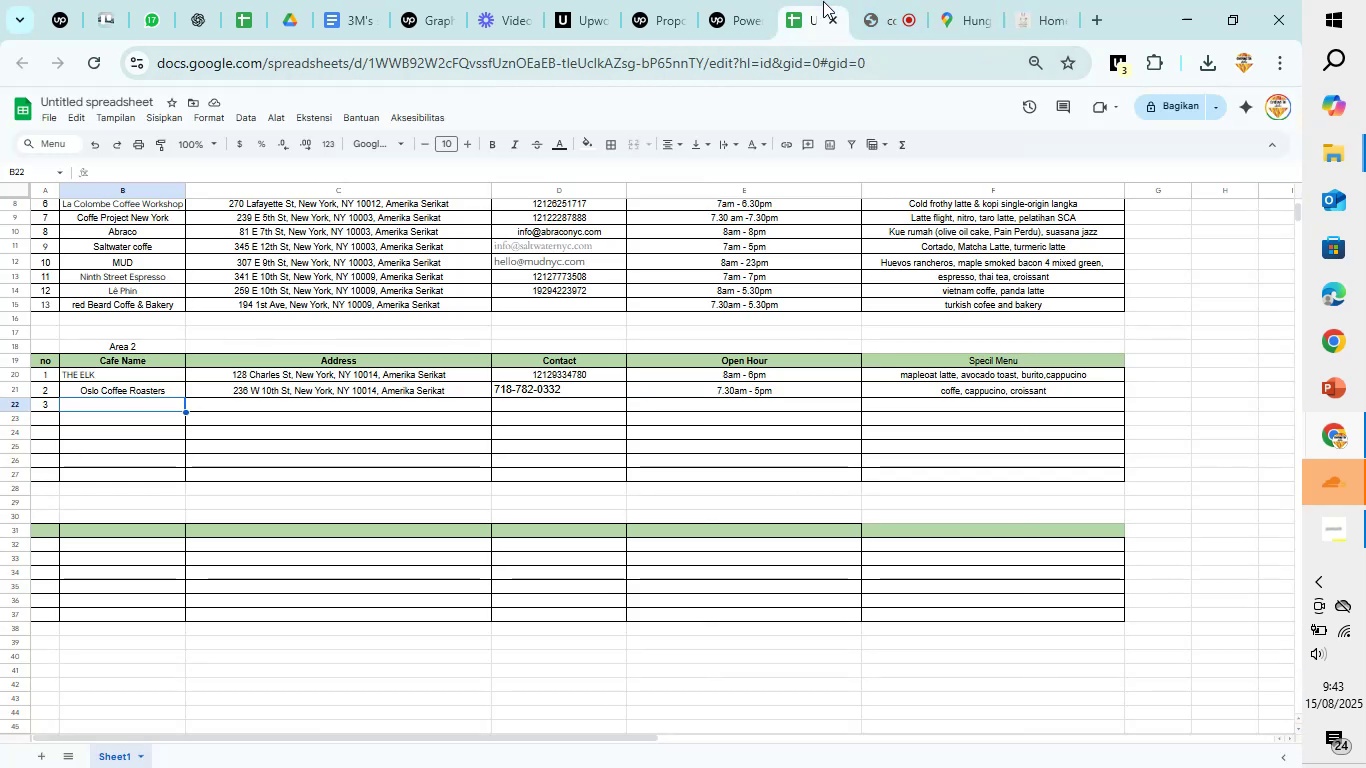 
key(Control+V)
 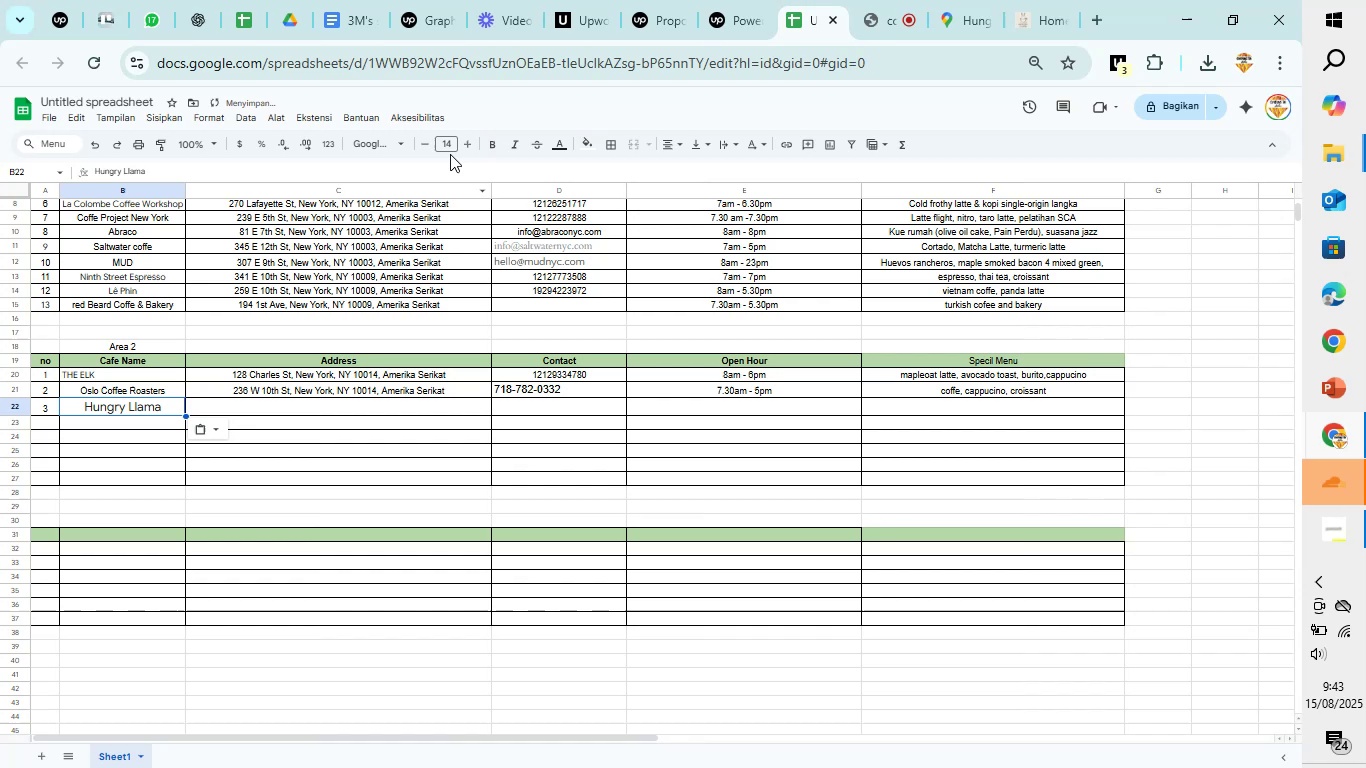 
left_click([449, 146])
 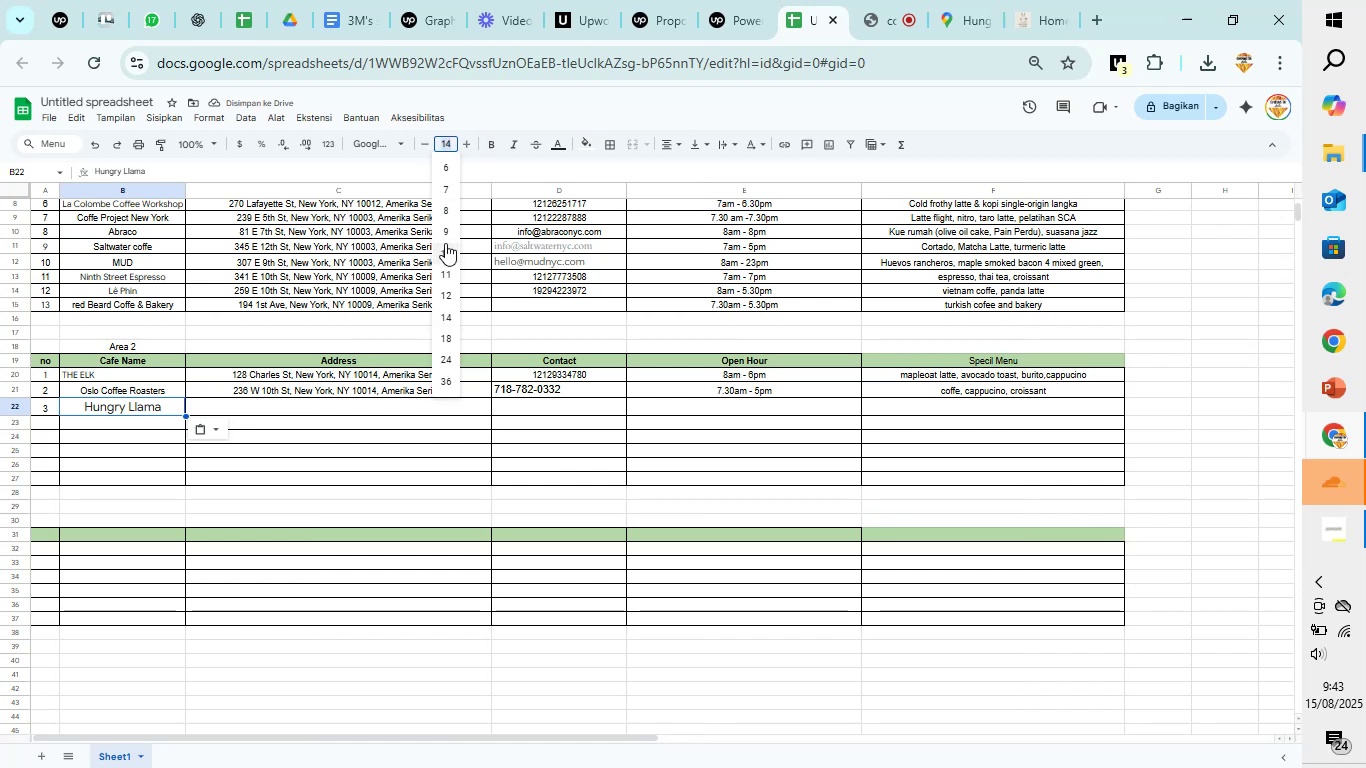 
left_click([445, 247])
 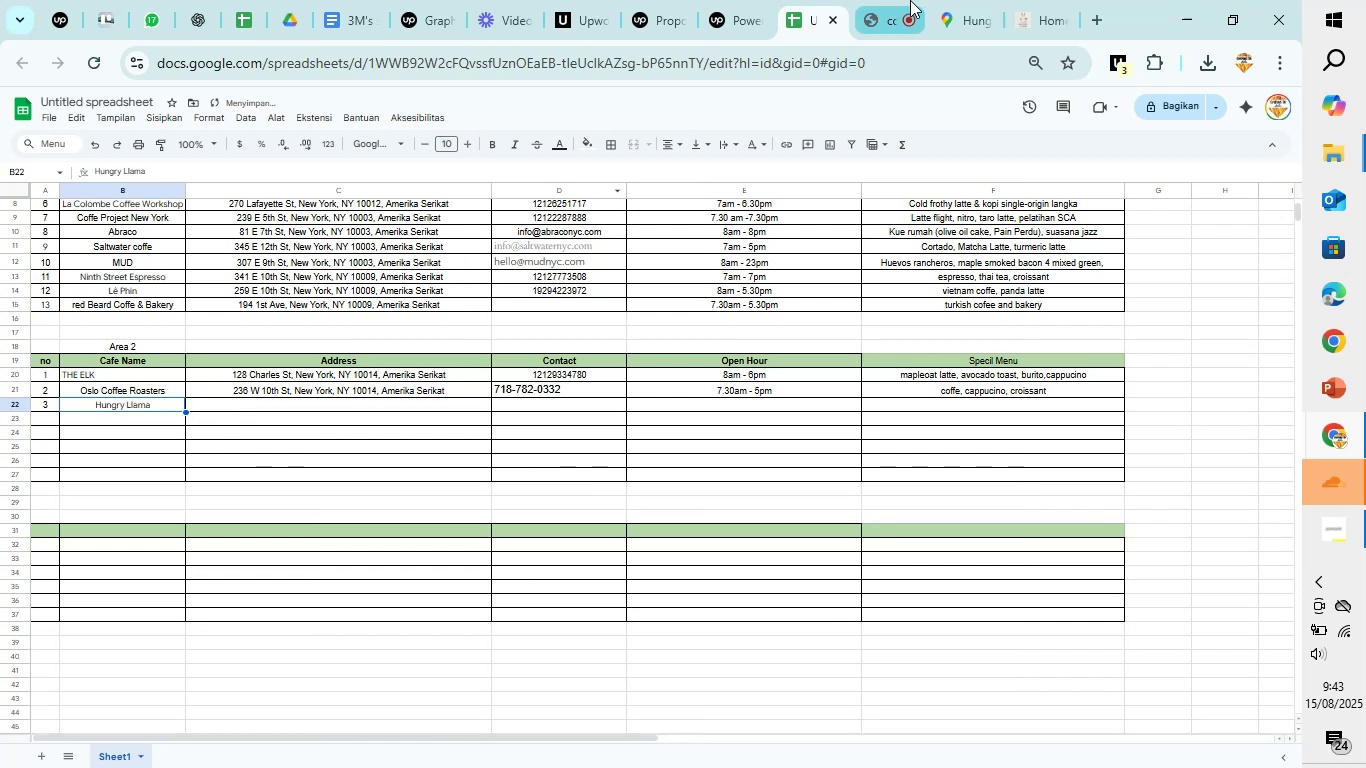 
left_click([984, 0])
 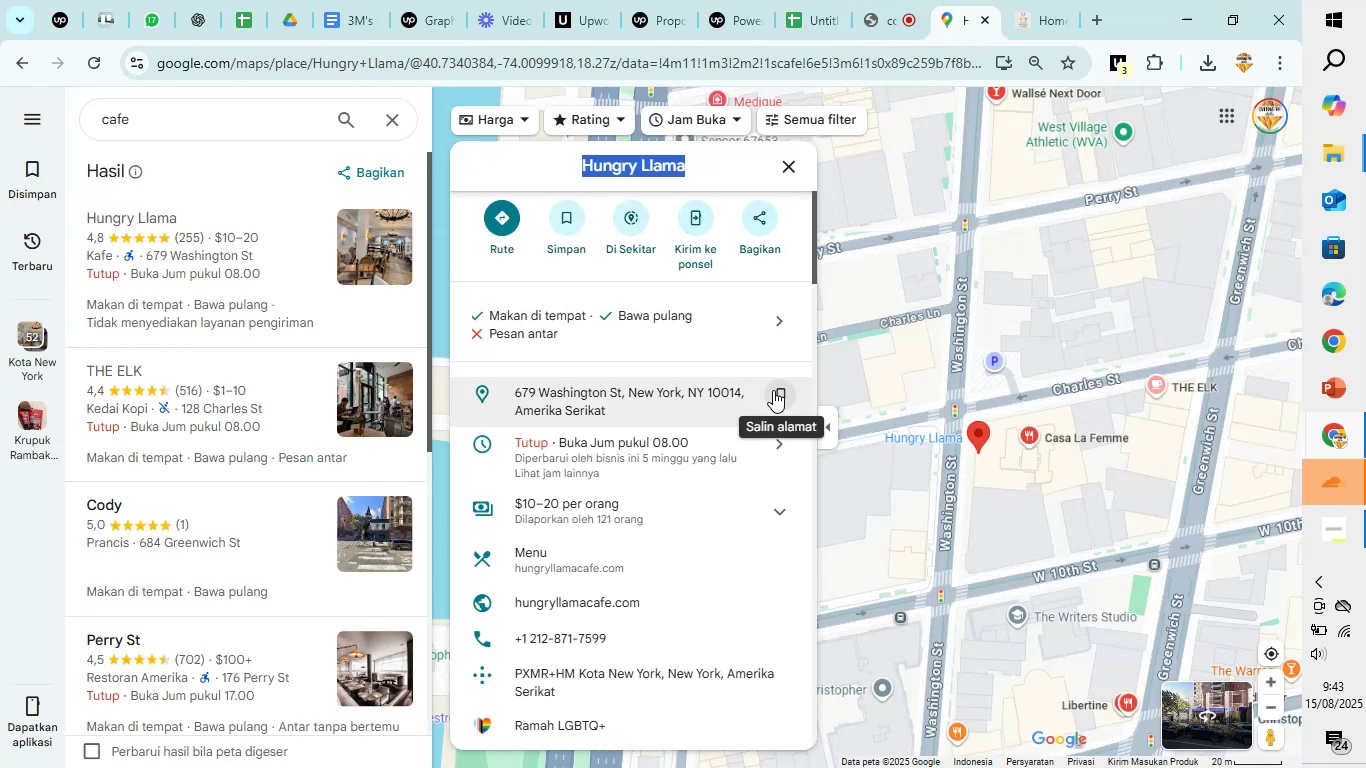 
left_click([775, 391])
 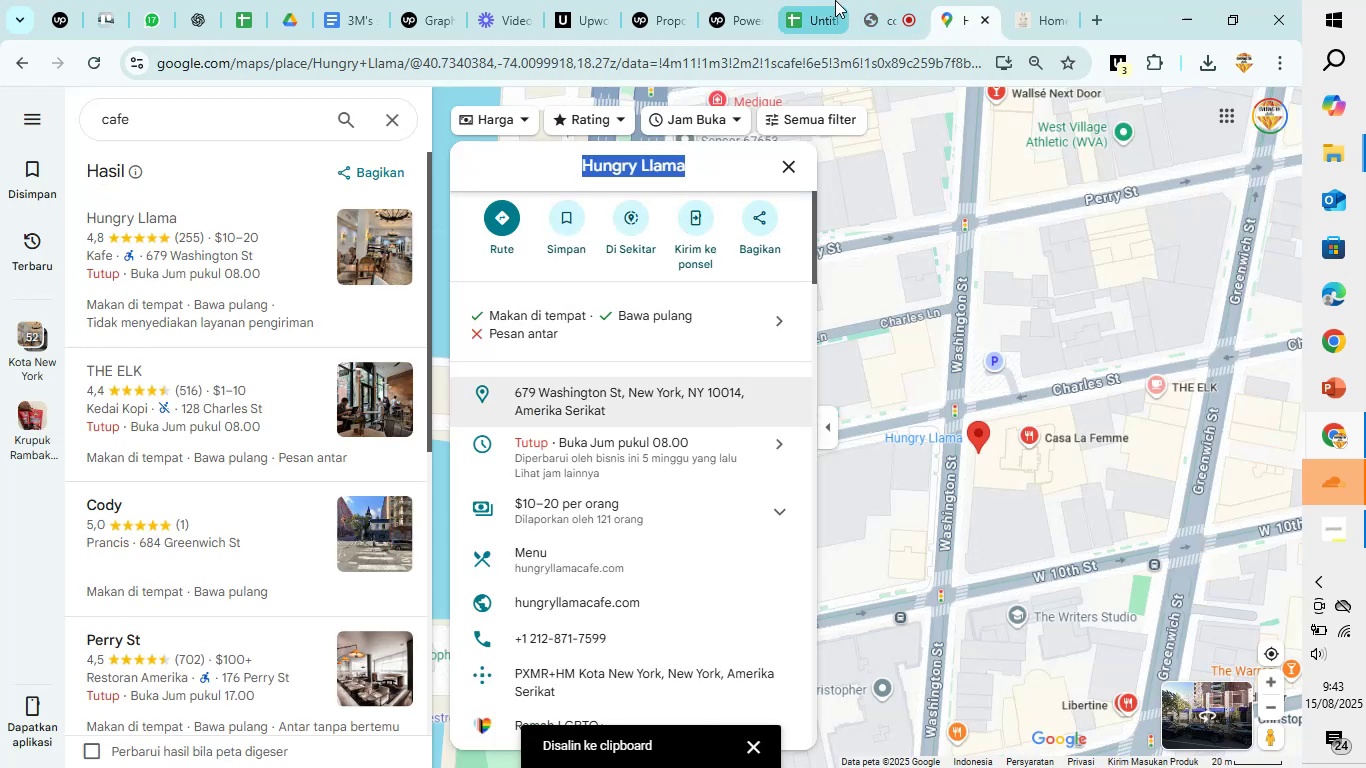 
left_click([835, 0])
 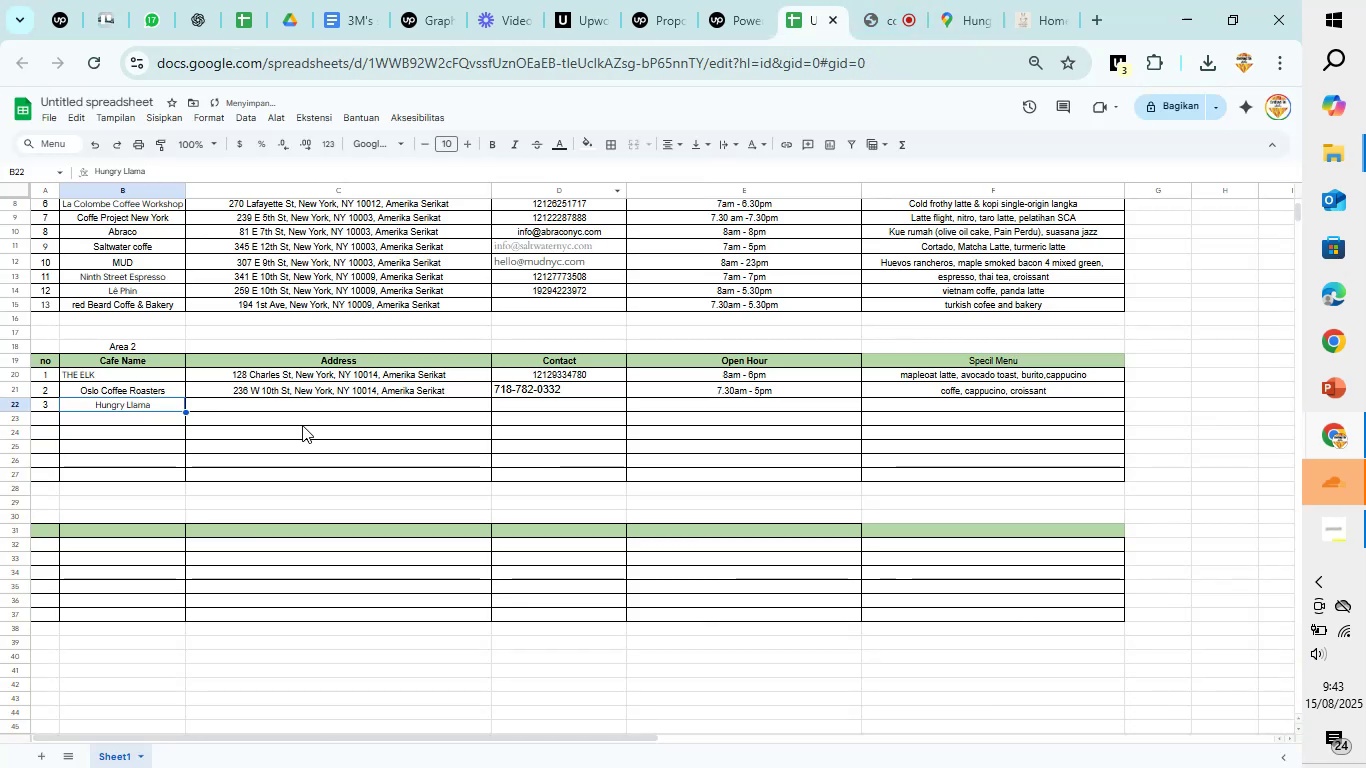 
key(ArrowRight)
 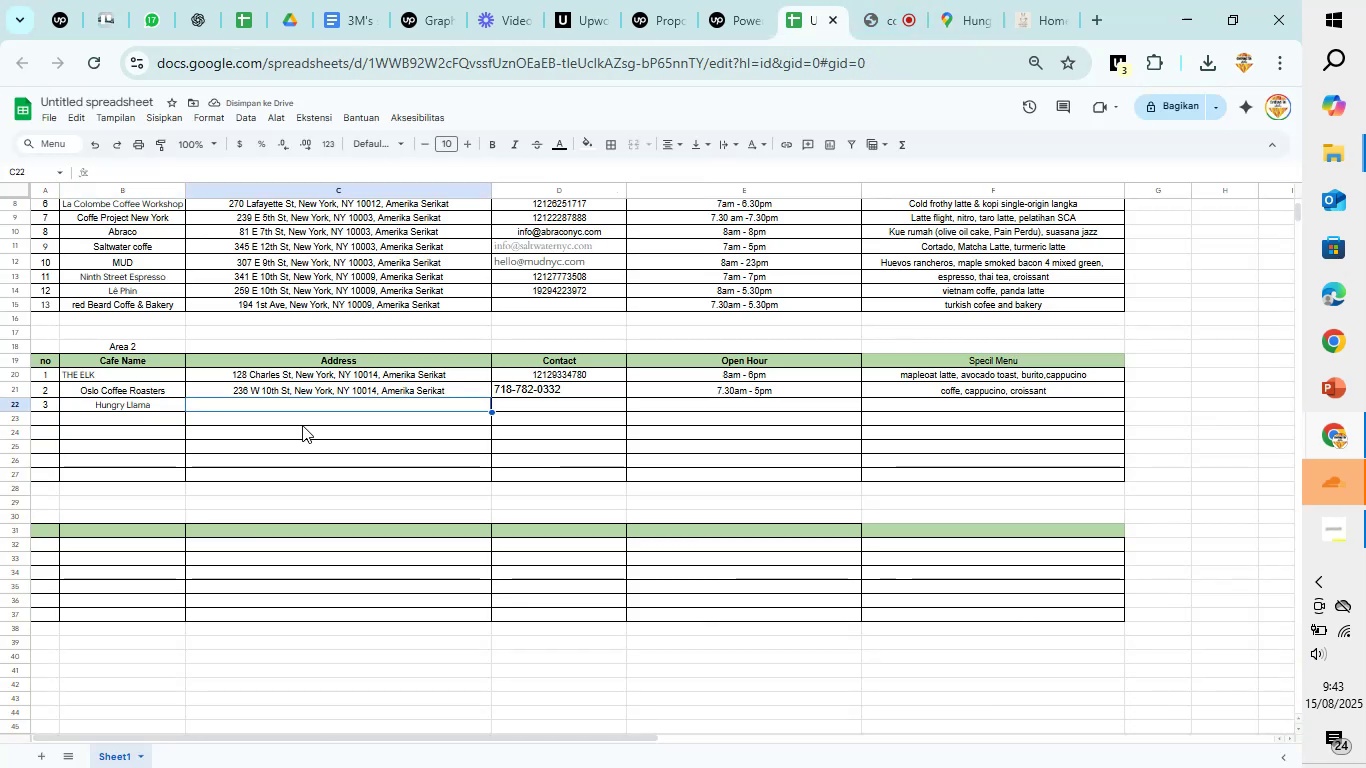 
key(Control+V)
 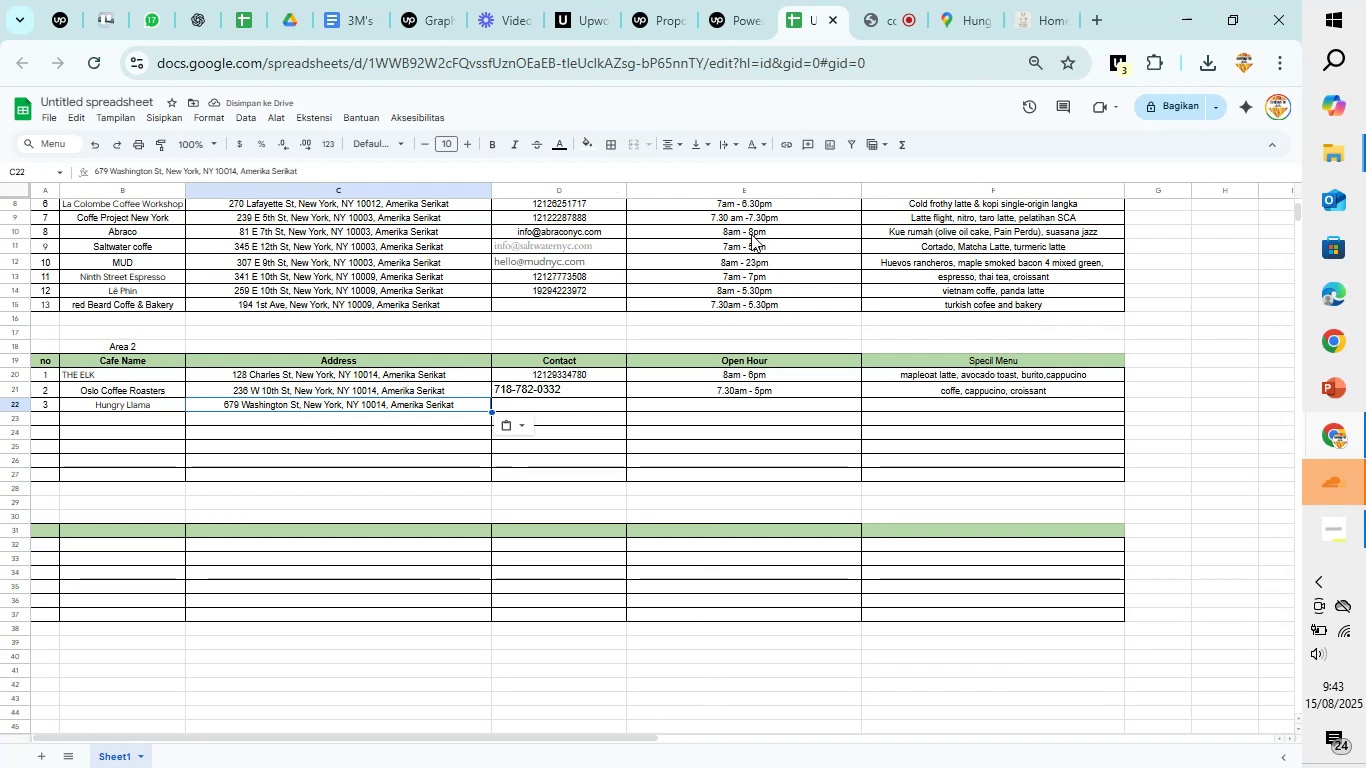 
left_click([1042, 0])
 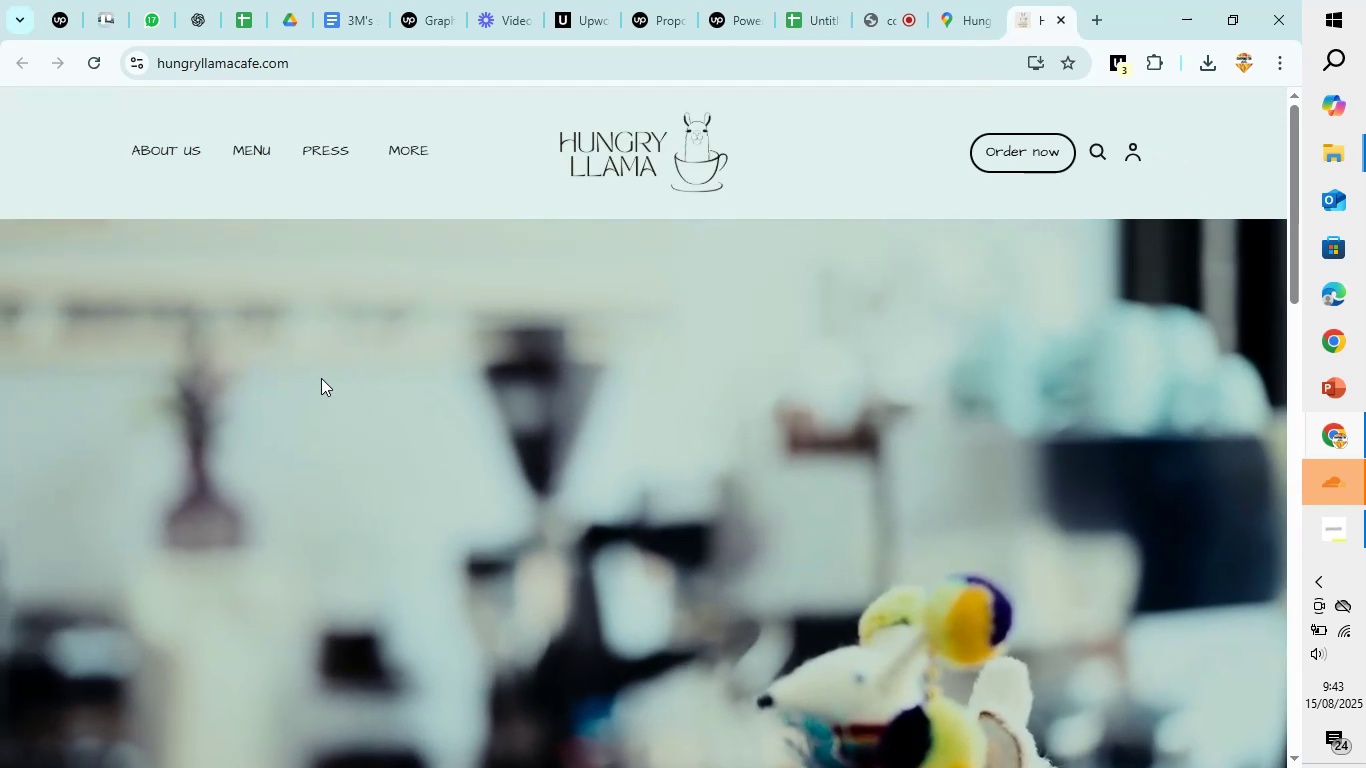 
wait(6.33)
 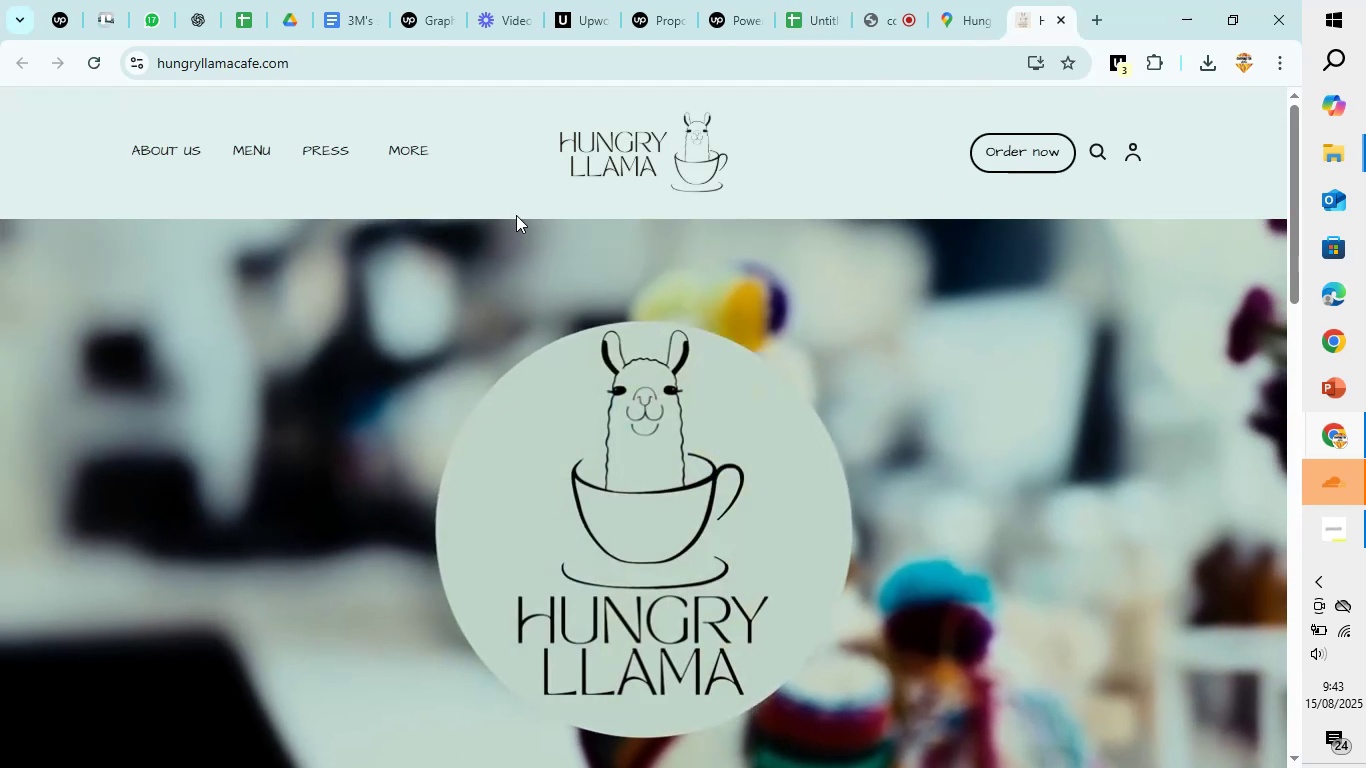 
left_click([194, 148])
 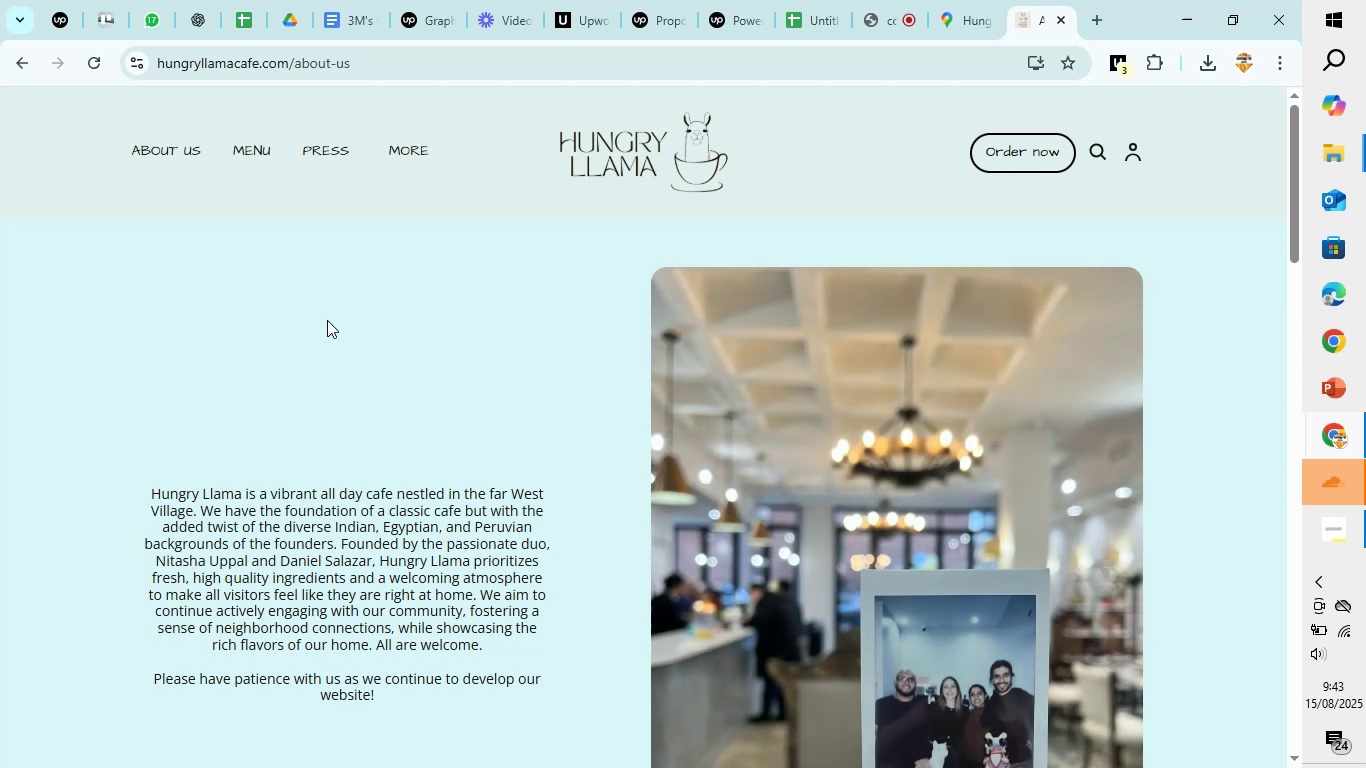 
scroll: coordinate [327, 320], scroll_direction: down, amount: 8.0
 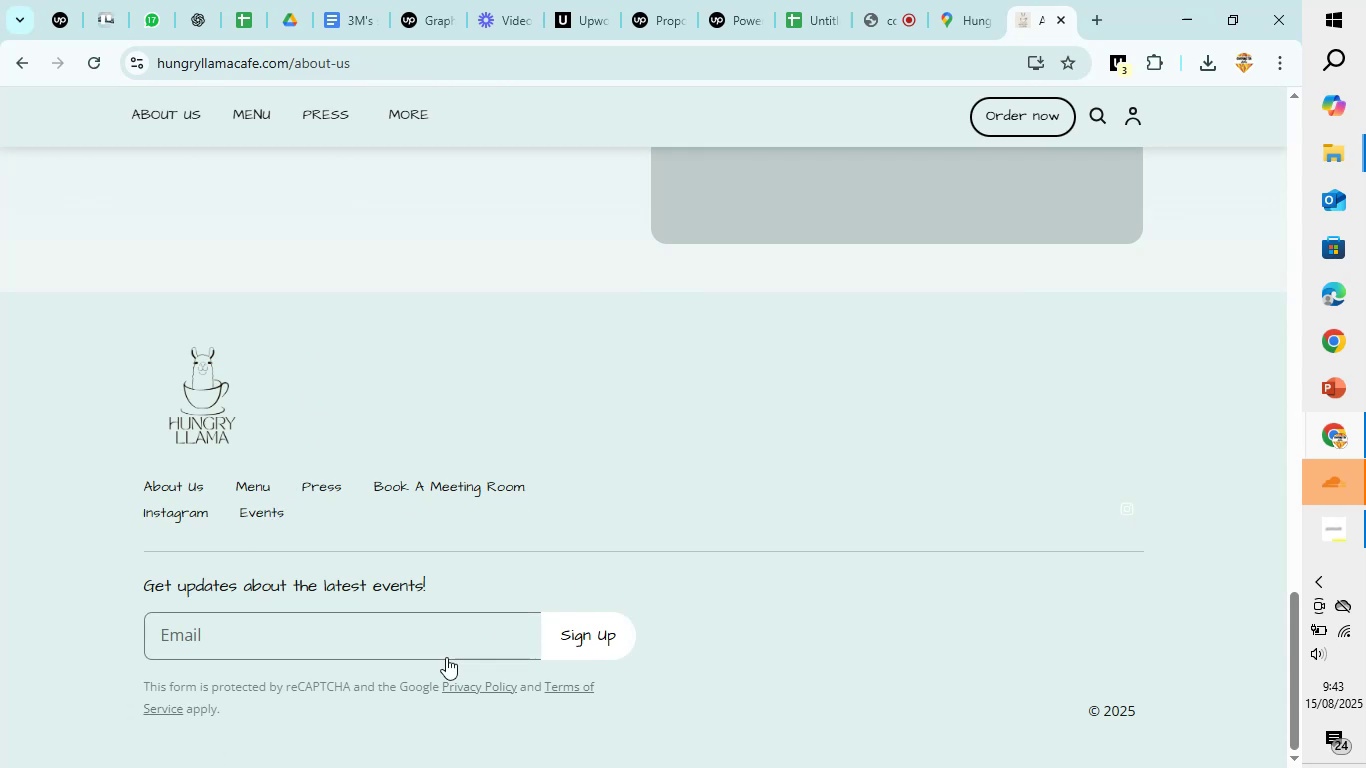 
scroll: coordinate [539, 519], scroll_direction: up, amount: 22.0
 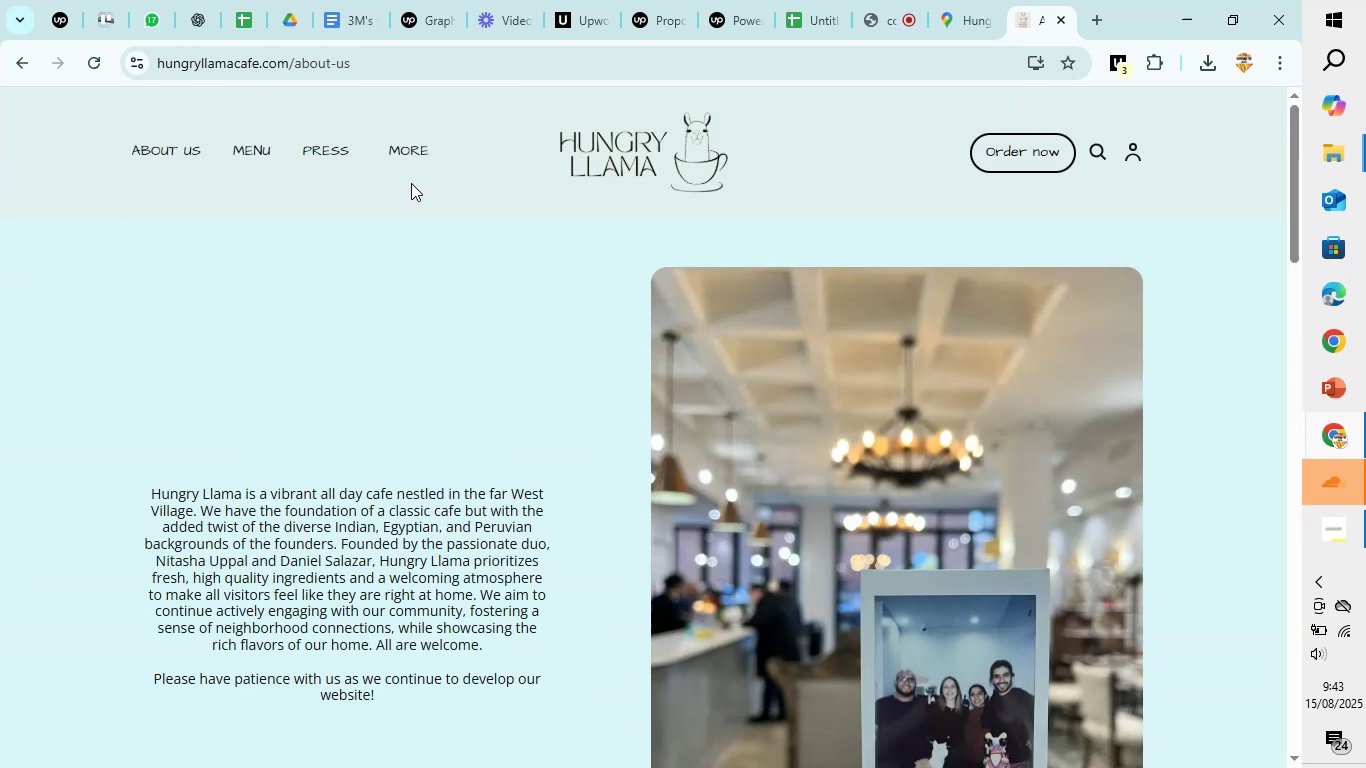 
left_click([410, 153])
 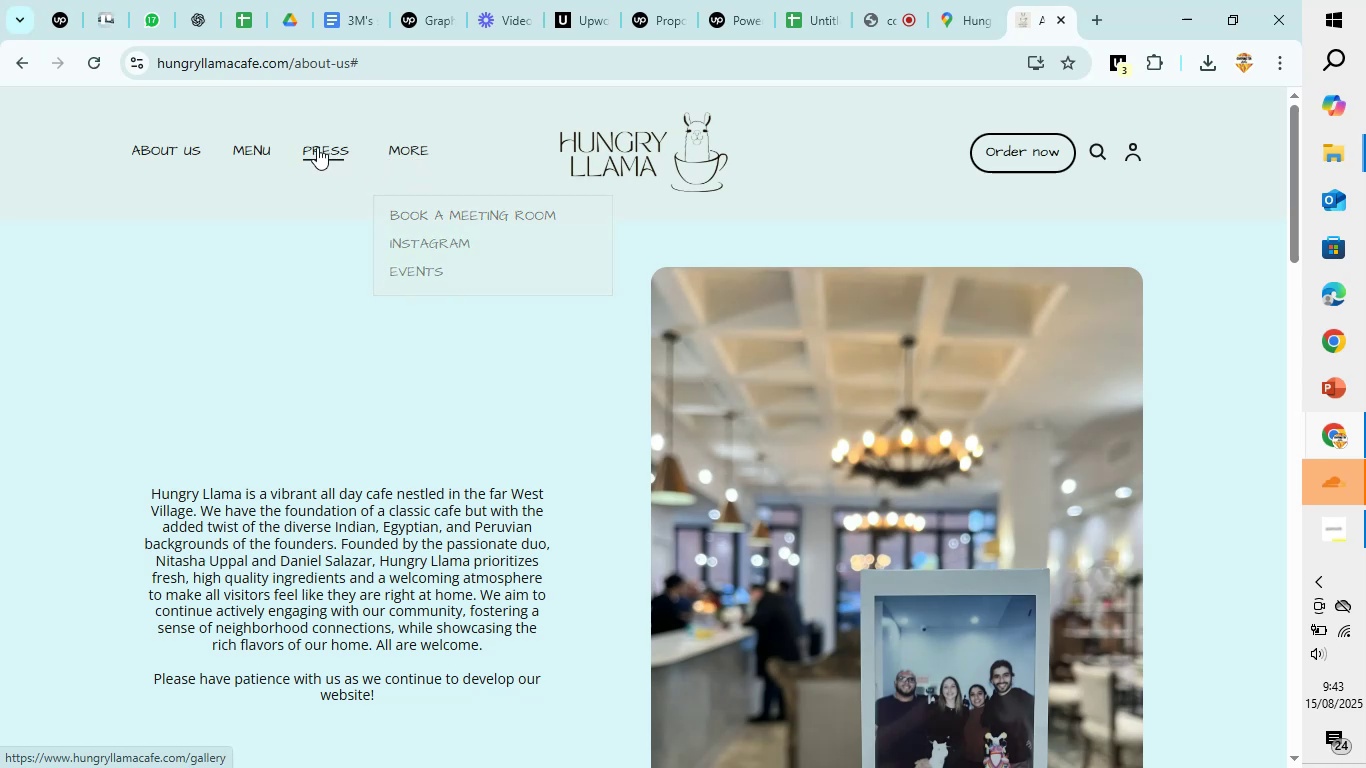 
left_click([302, 147])
 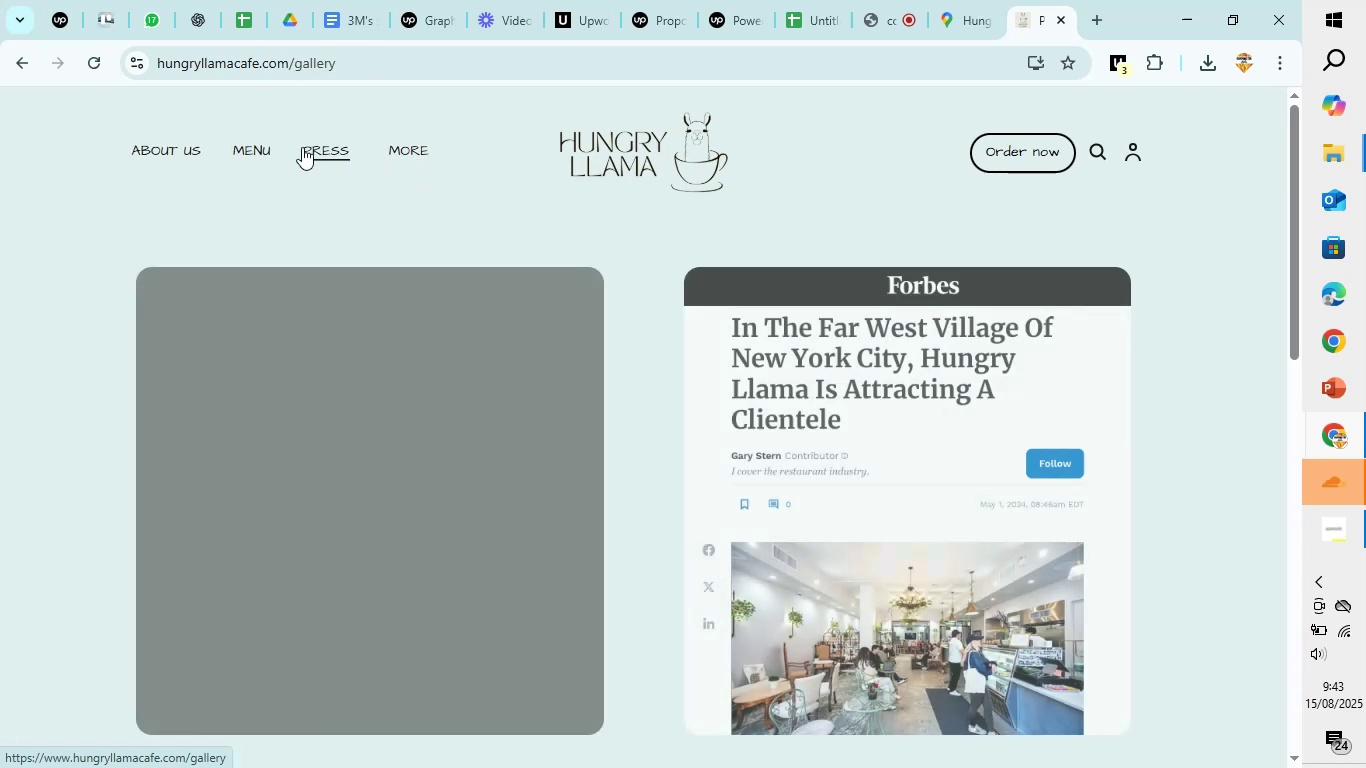 
scroll: coordinate [439, 212], scroll_direction: down, amount: 14.0
 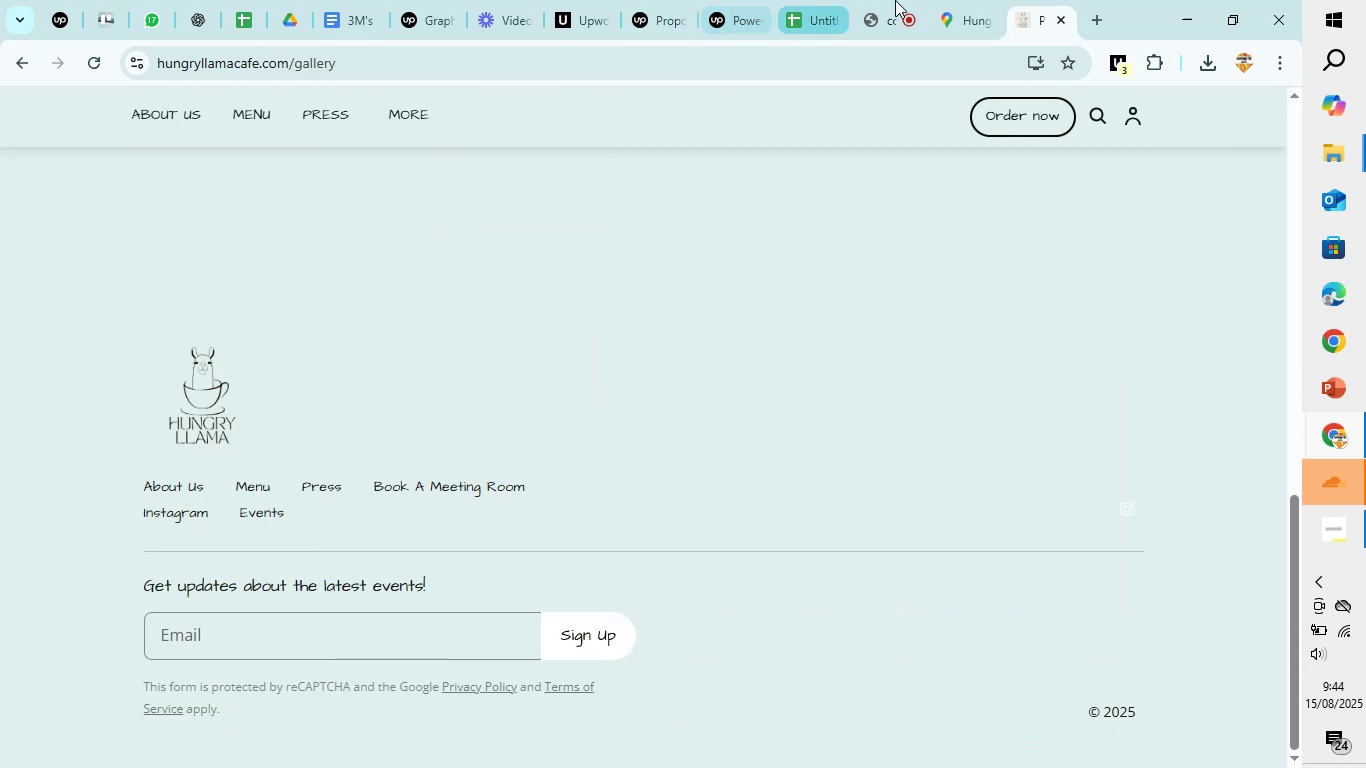 
left_click([1060, 22])
 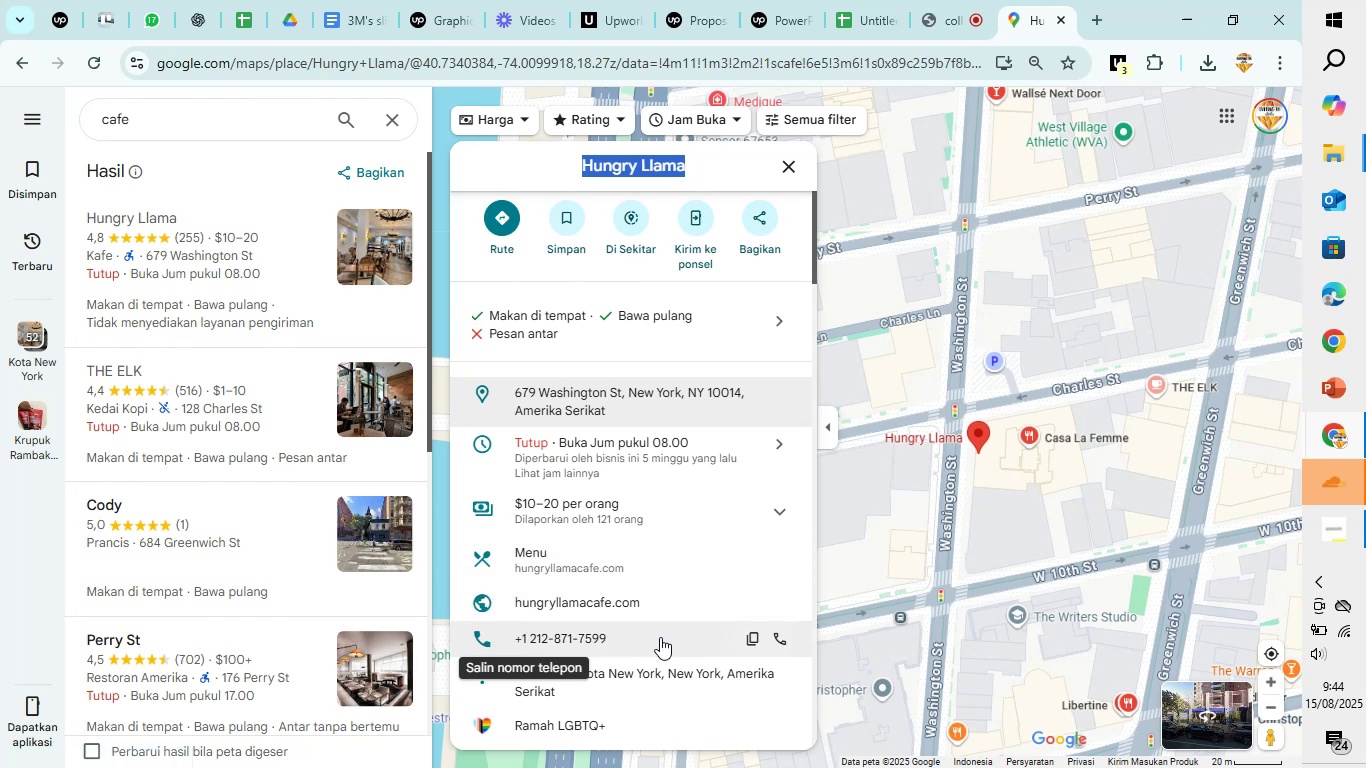 
left_click([754, 644])
 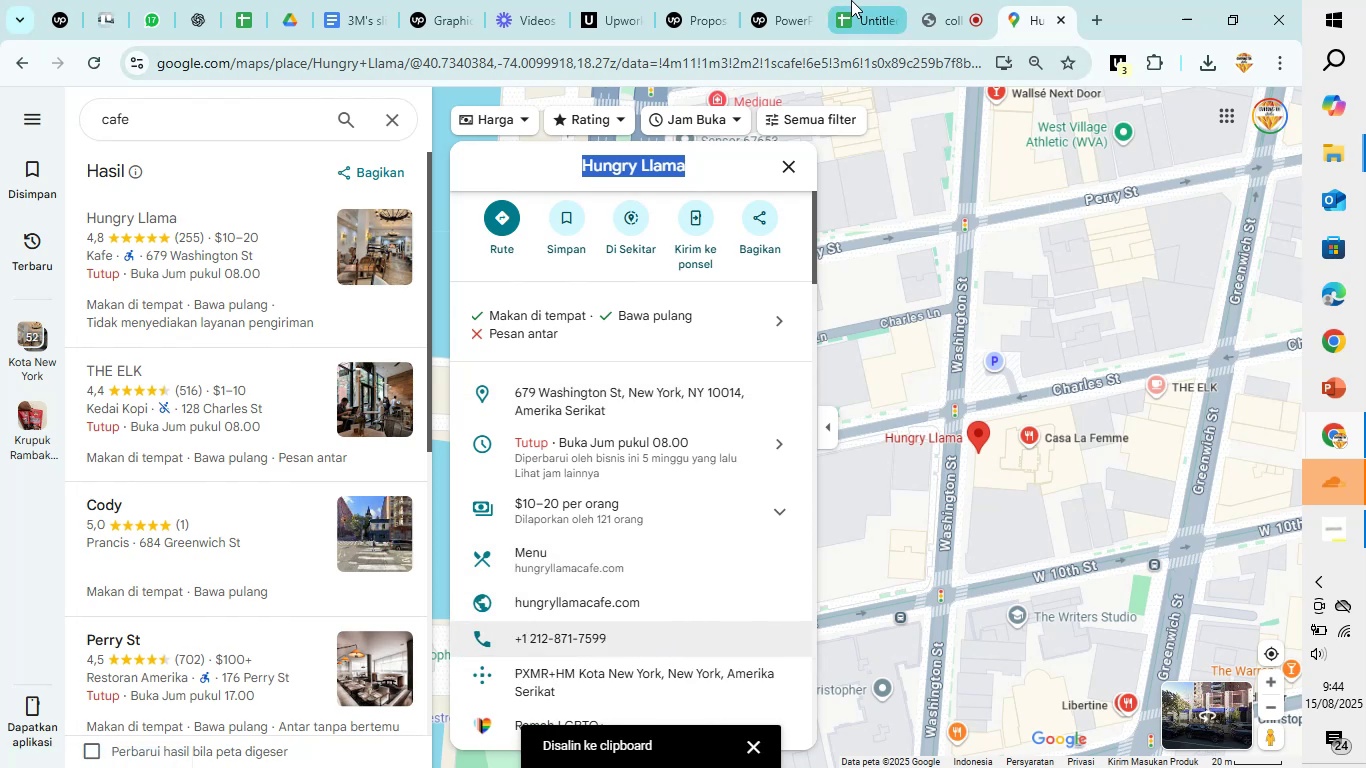 
left_click([851, 0])
 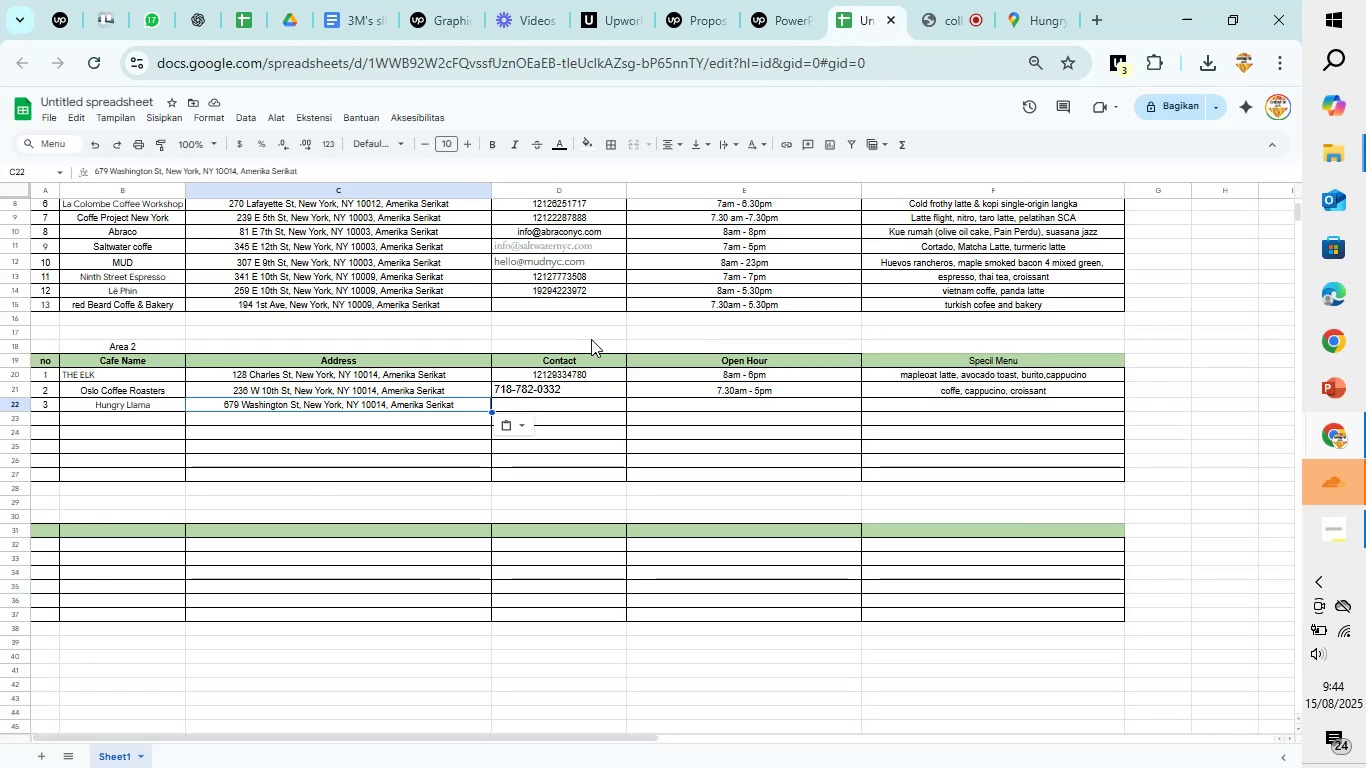 
key(ArrowRight)
 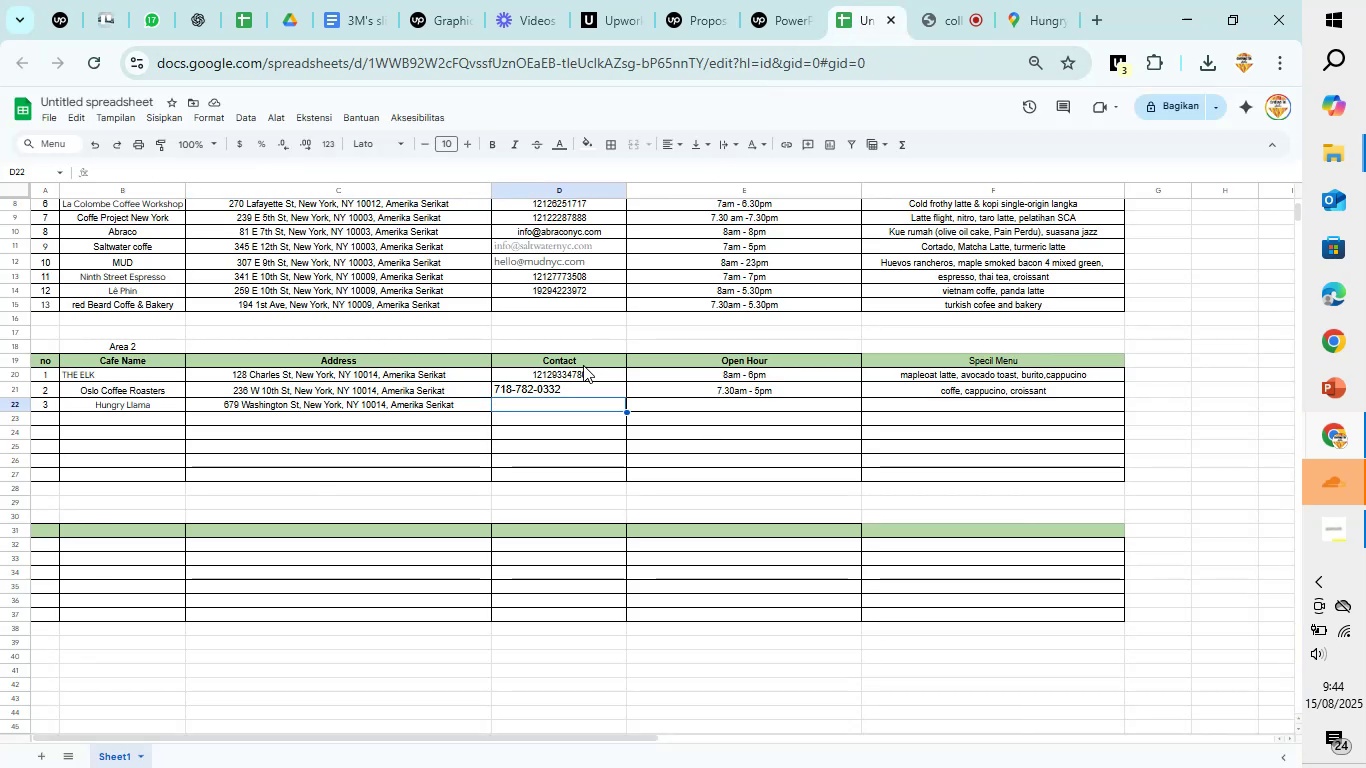 
key(Control+V)
 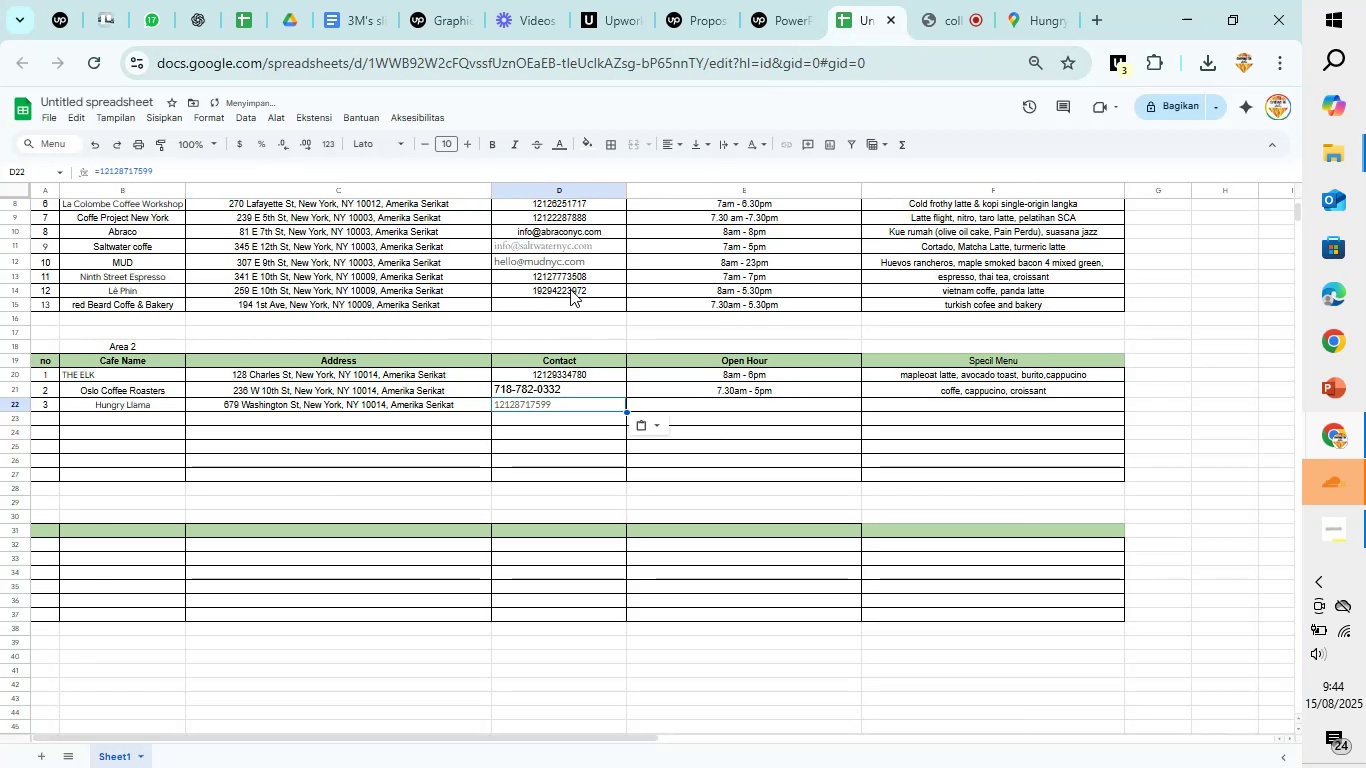 
left_click([551, 191])
 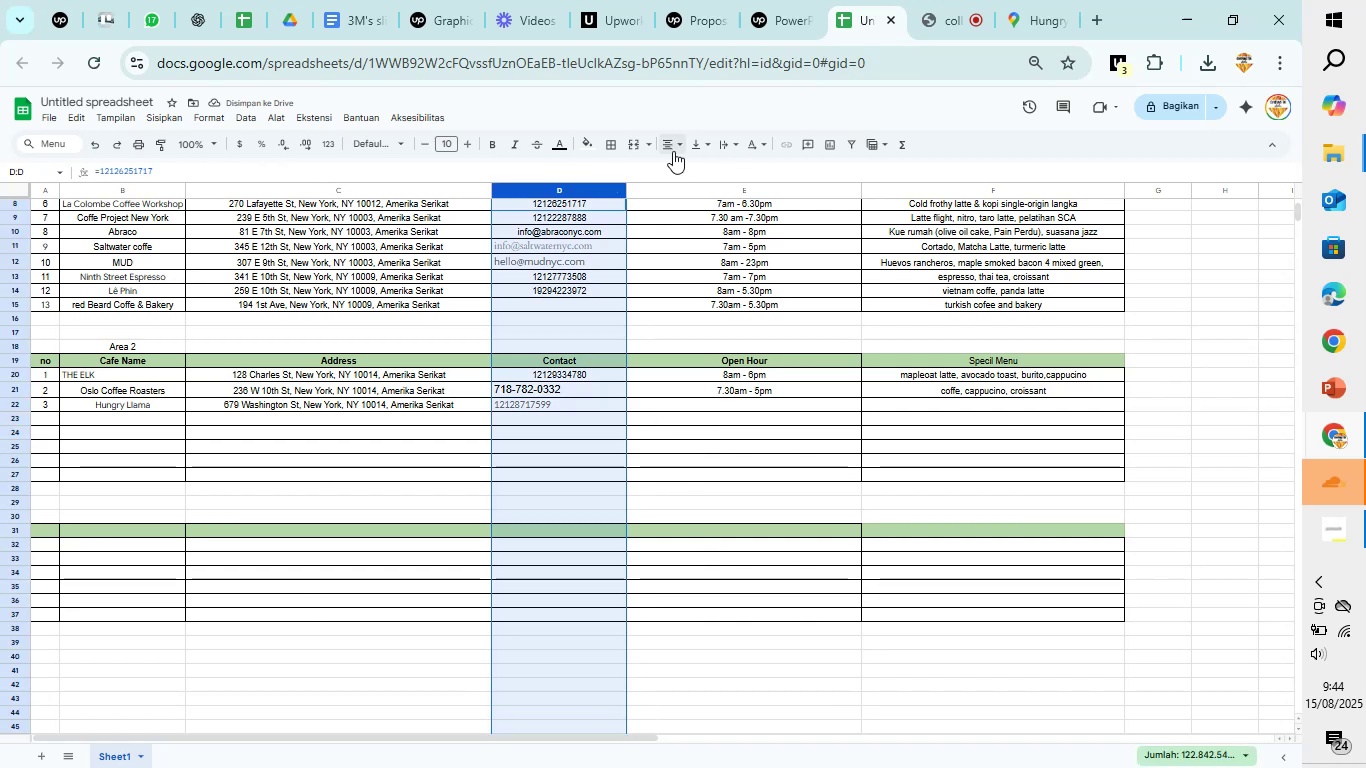 
left_click([673, 148])
 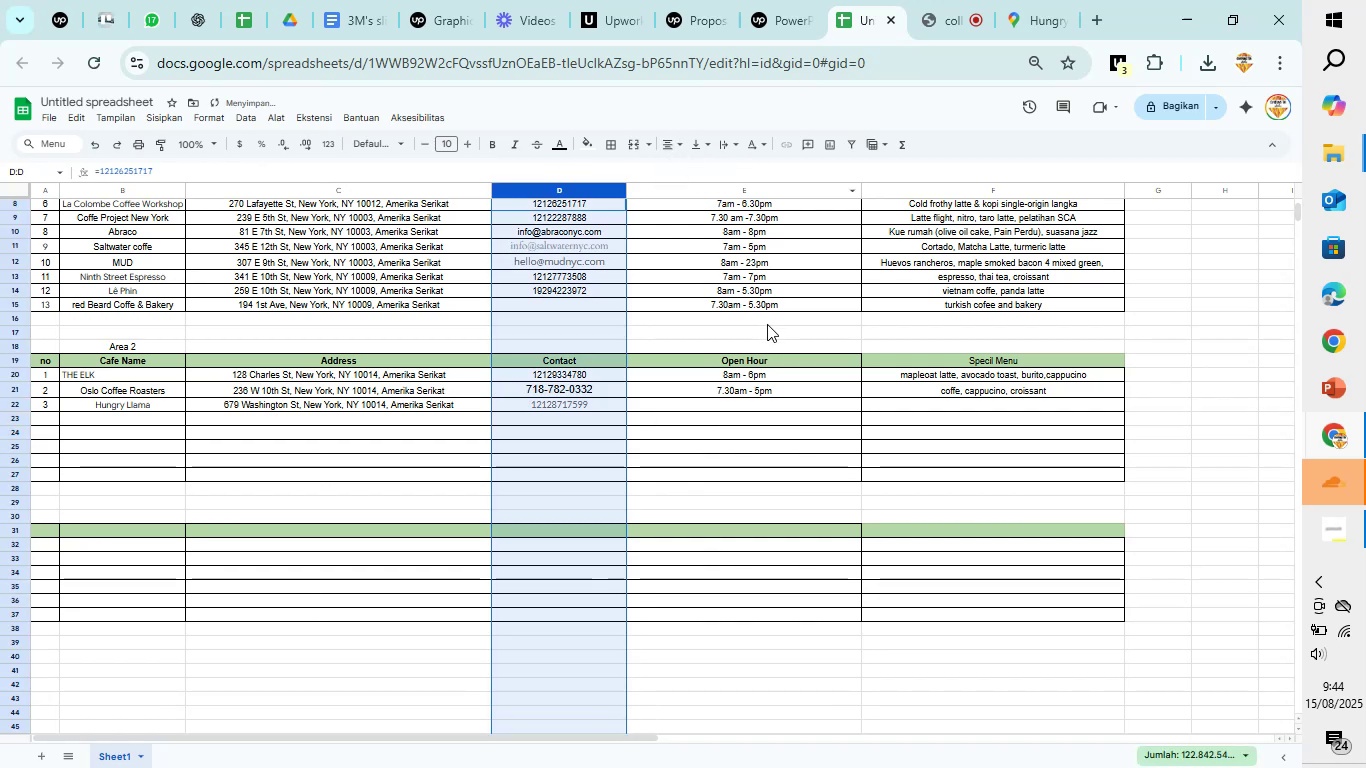 
left_click([740, 407])
 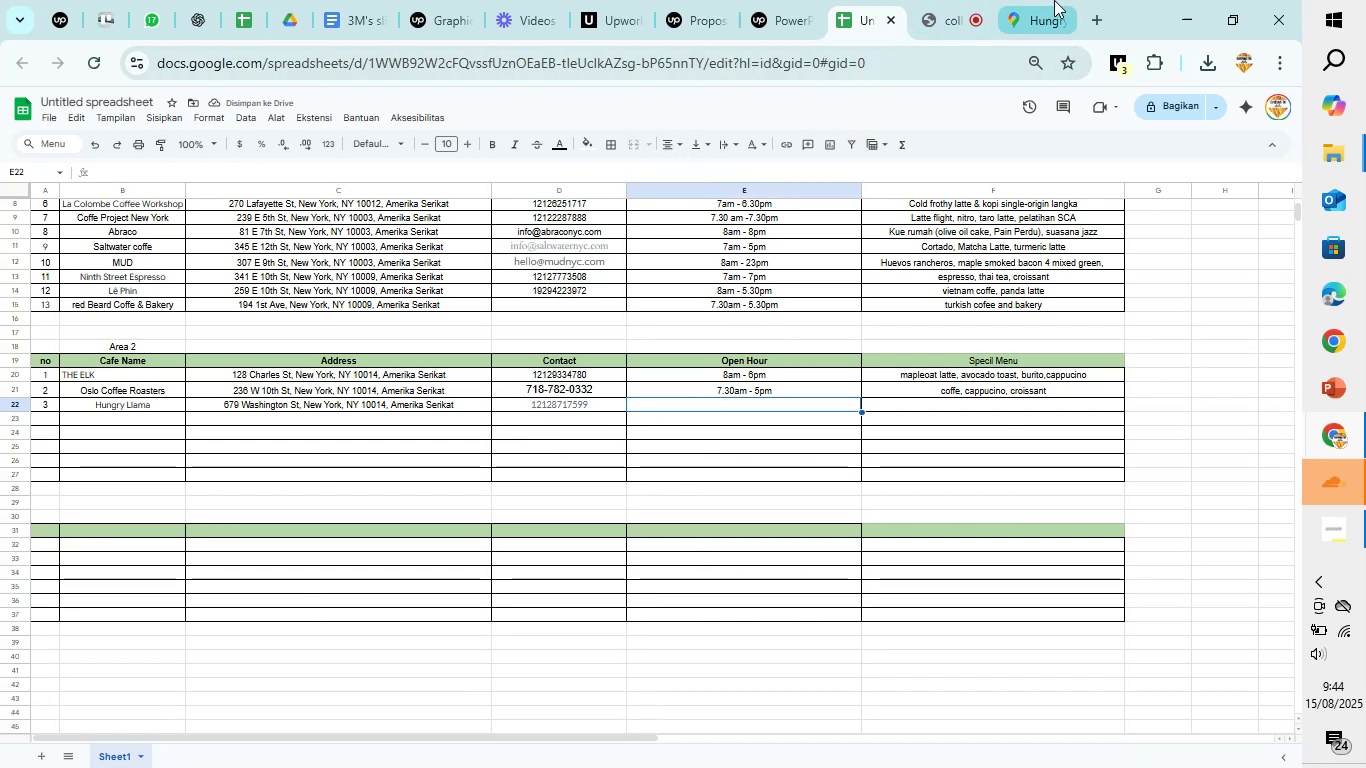 
left_click([1054, 0])
 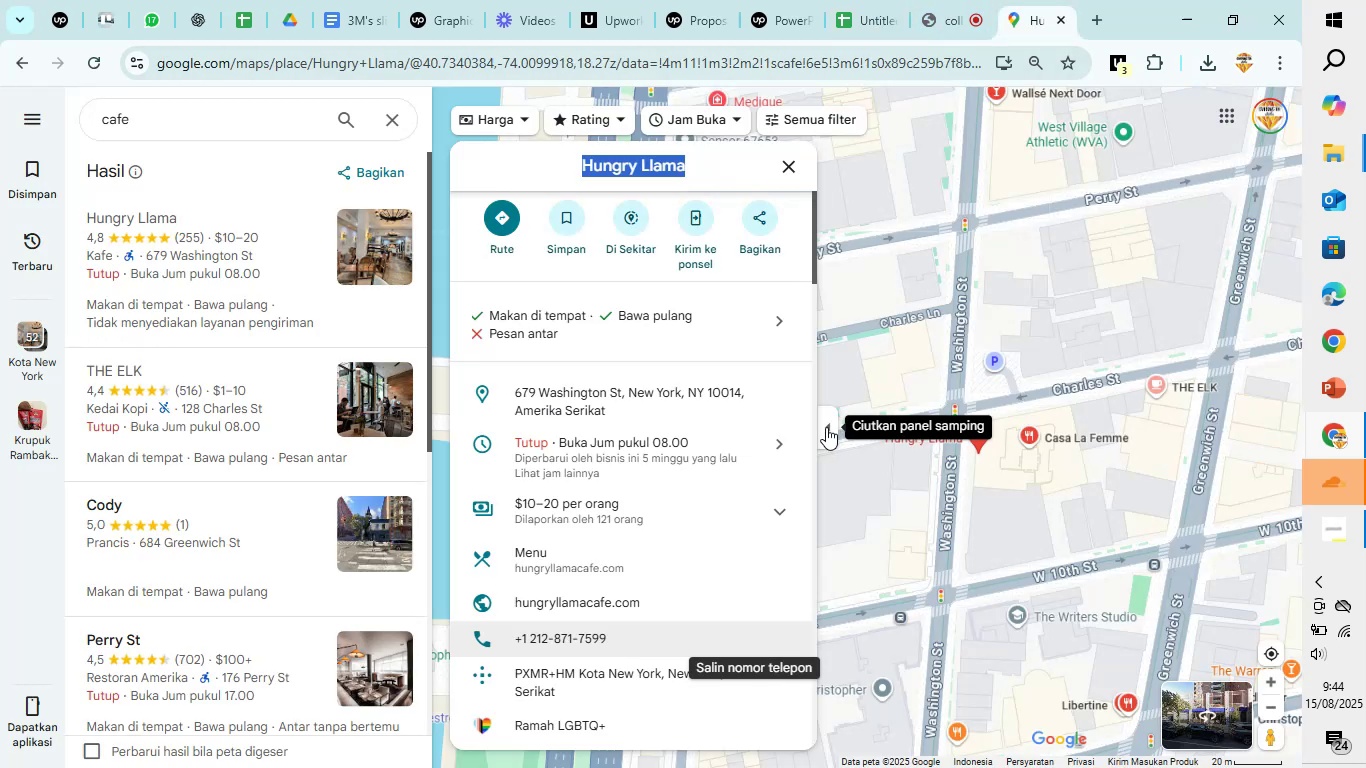 
left_click([774, 447])
 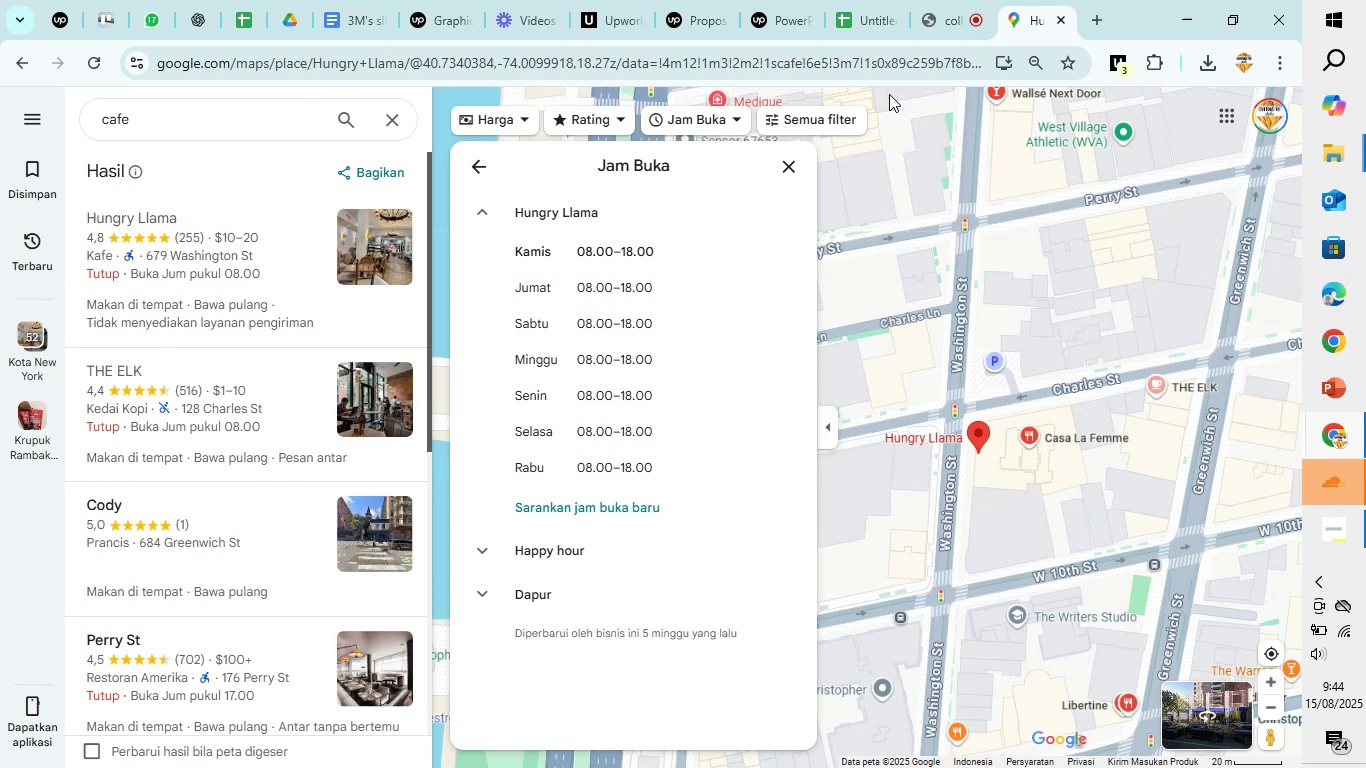 
left_click([880, 4])
 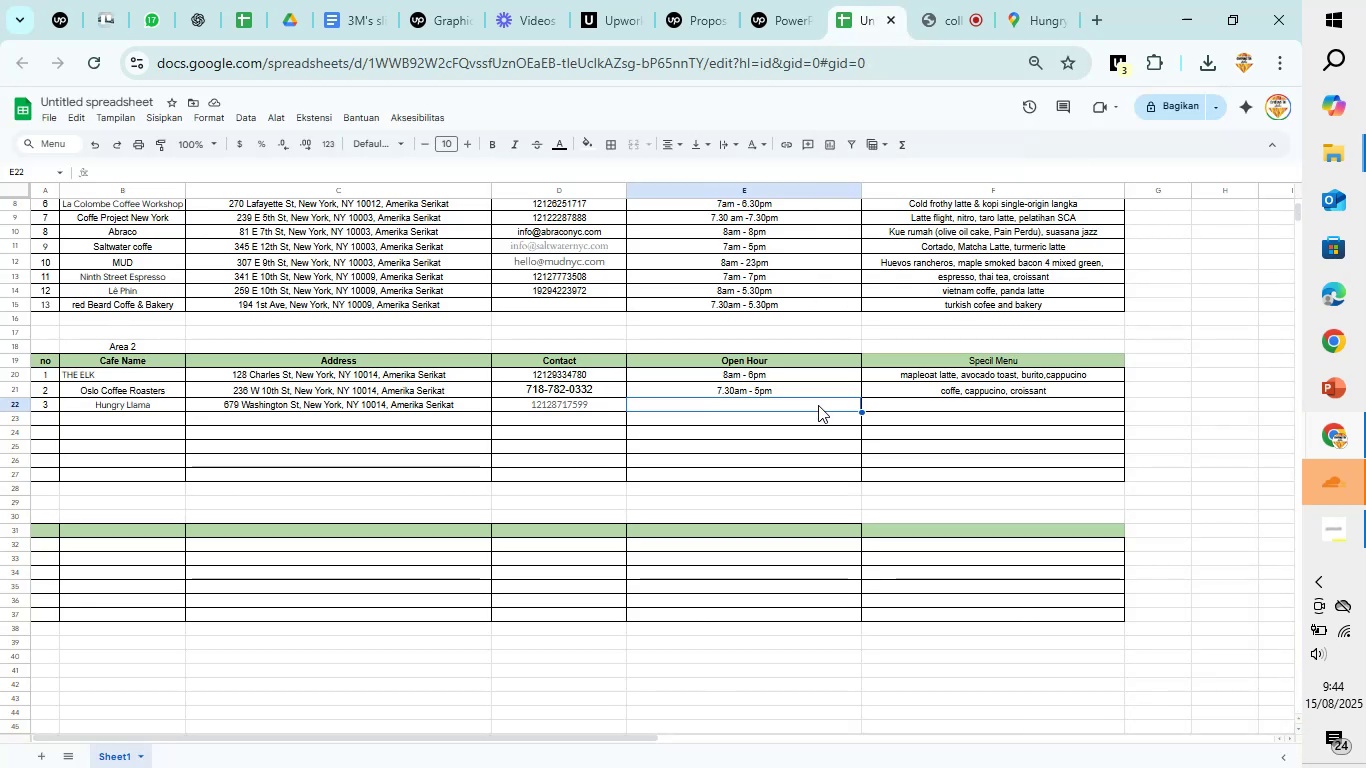 
type(8am - 6pm)
 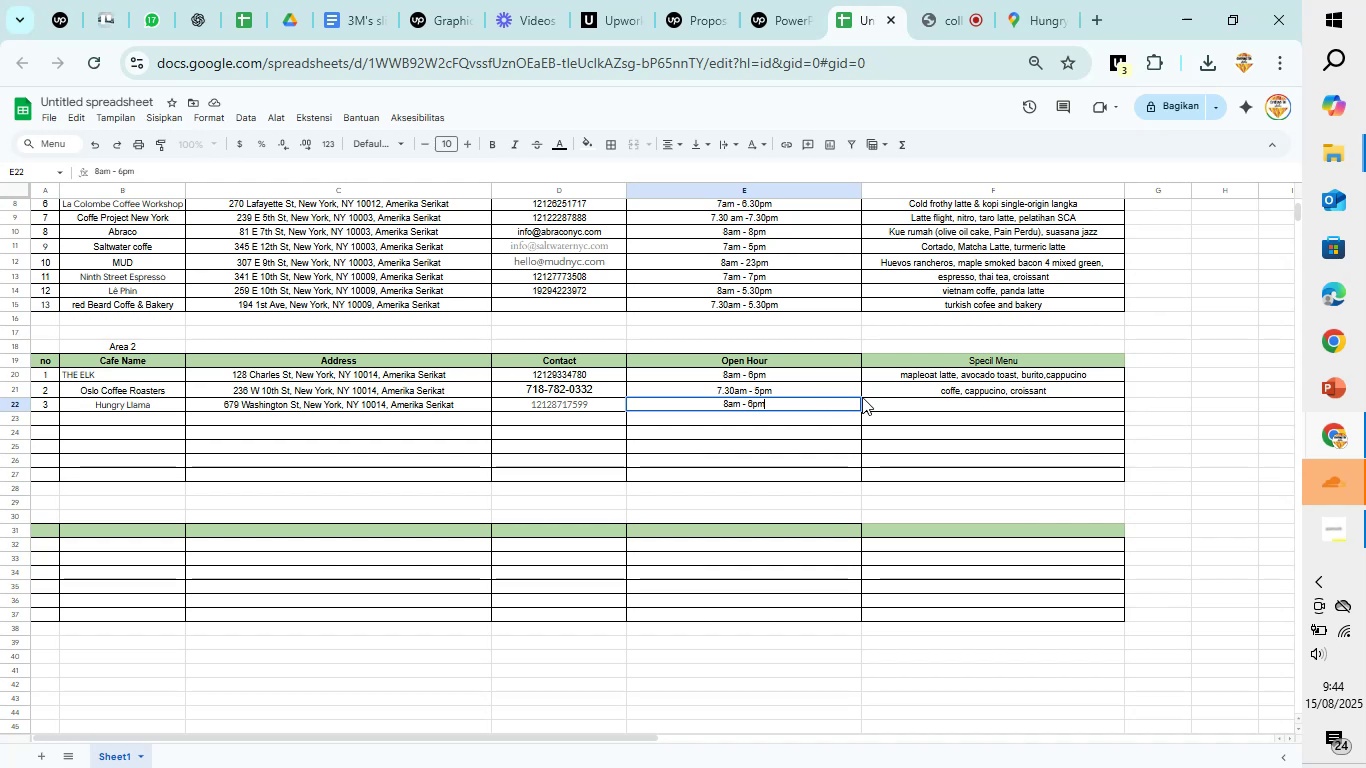 
left_click([892, 397])
 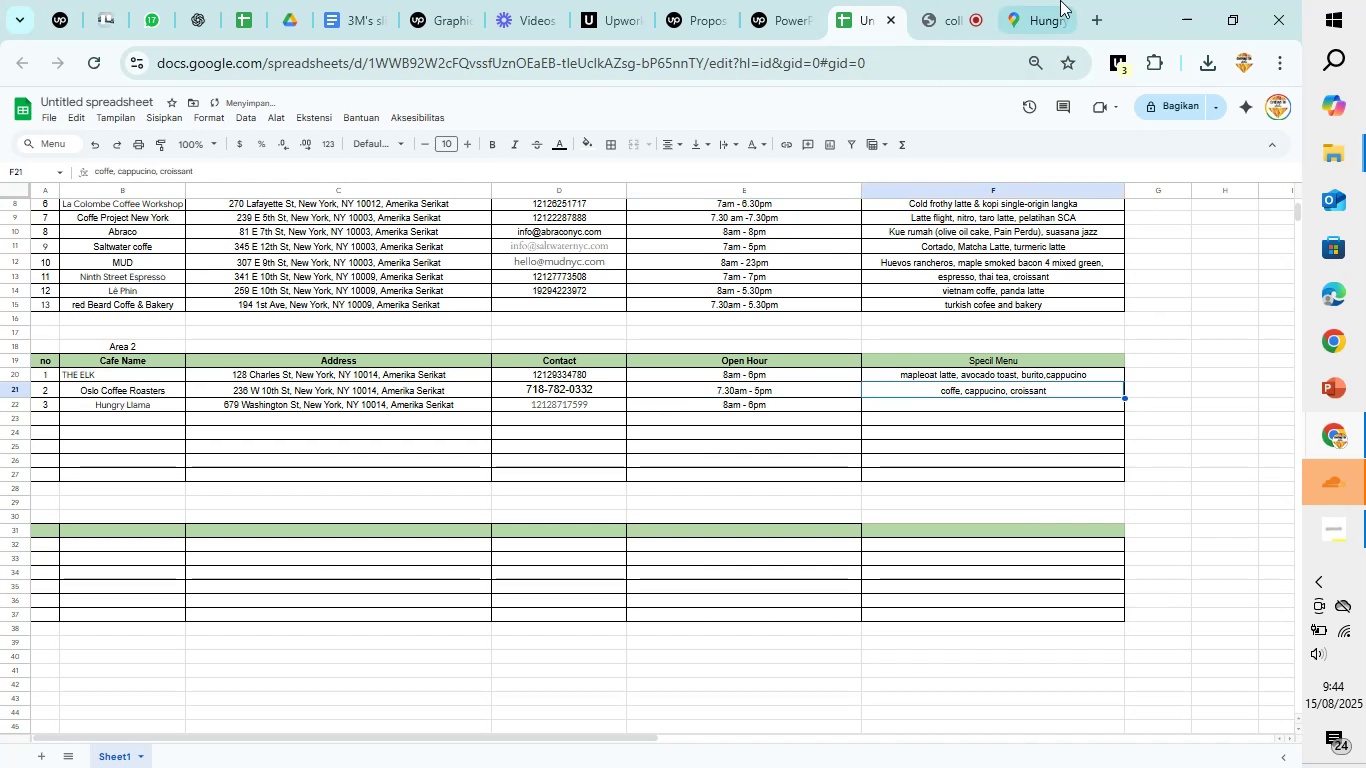 
left_click([1060, 0])
 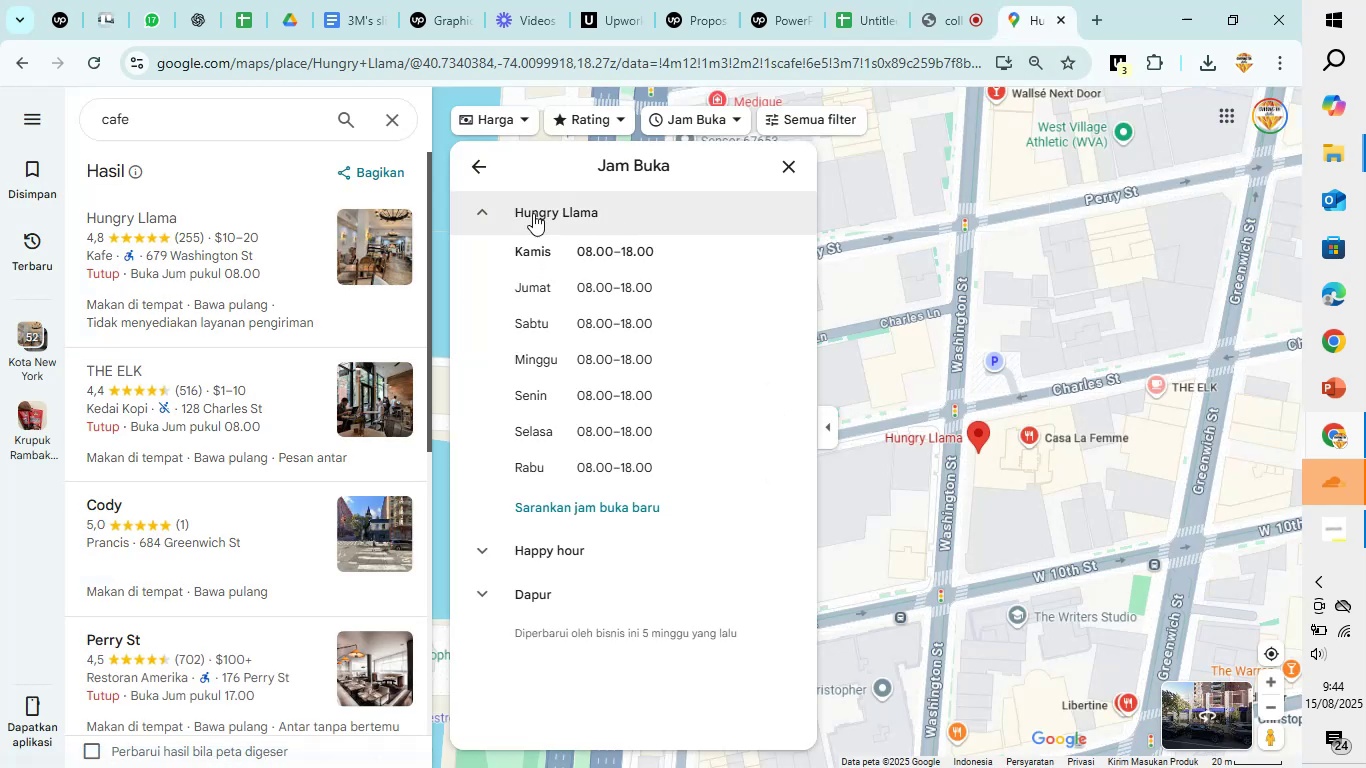 
left_click([480, 156])
 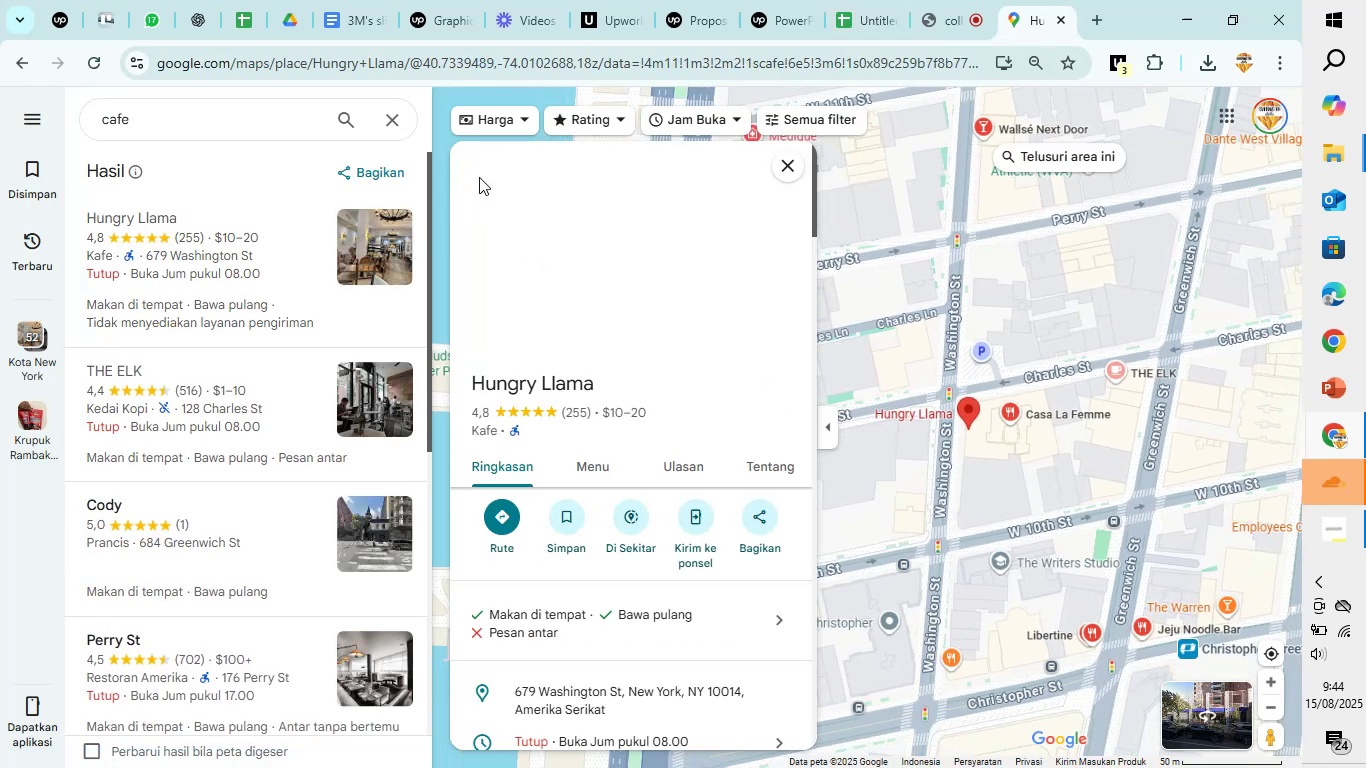 
scroll: coordinate [641, 476], scroll_direction: down, amount: 12.0
 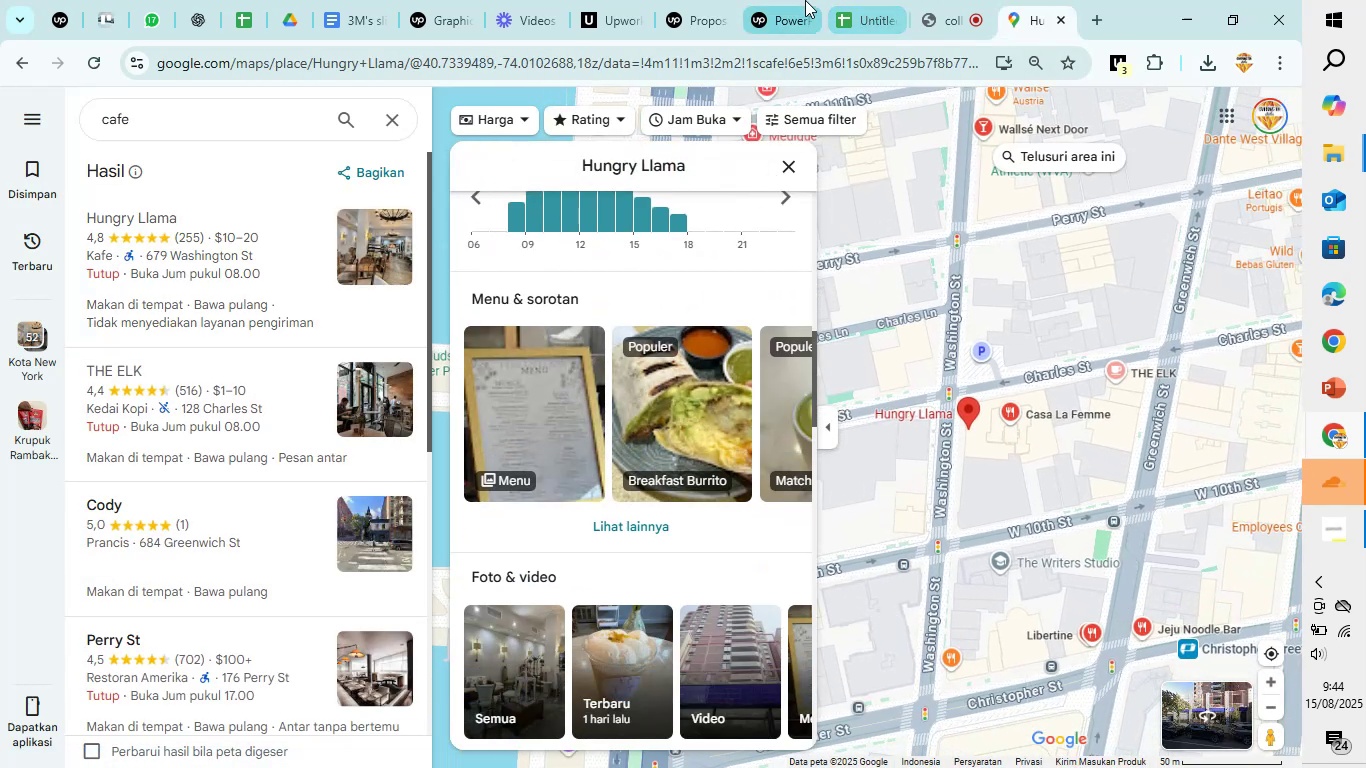 
left_click([850, 0])
 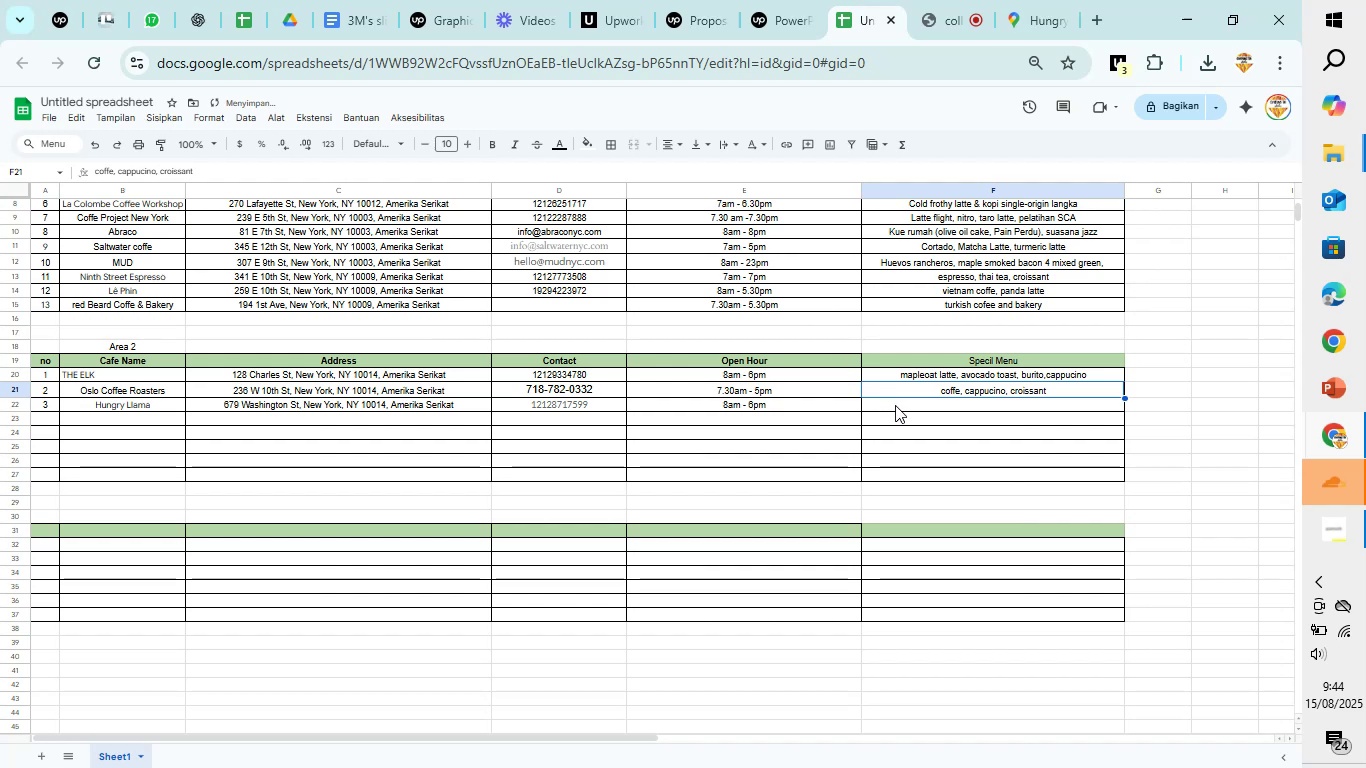 
left_click([895, 405])
 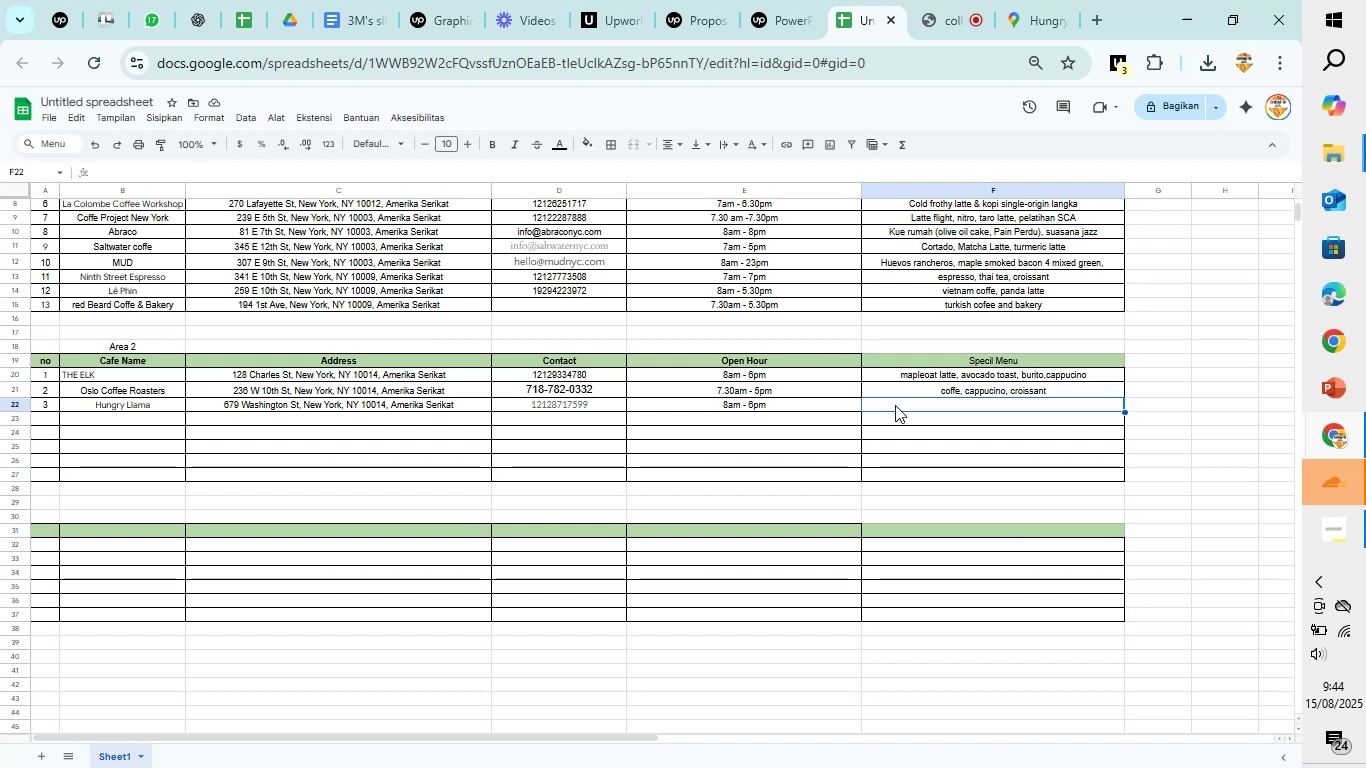 
type(burito)
 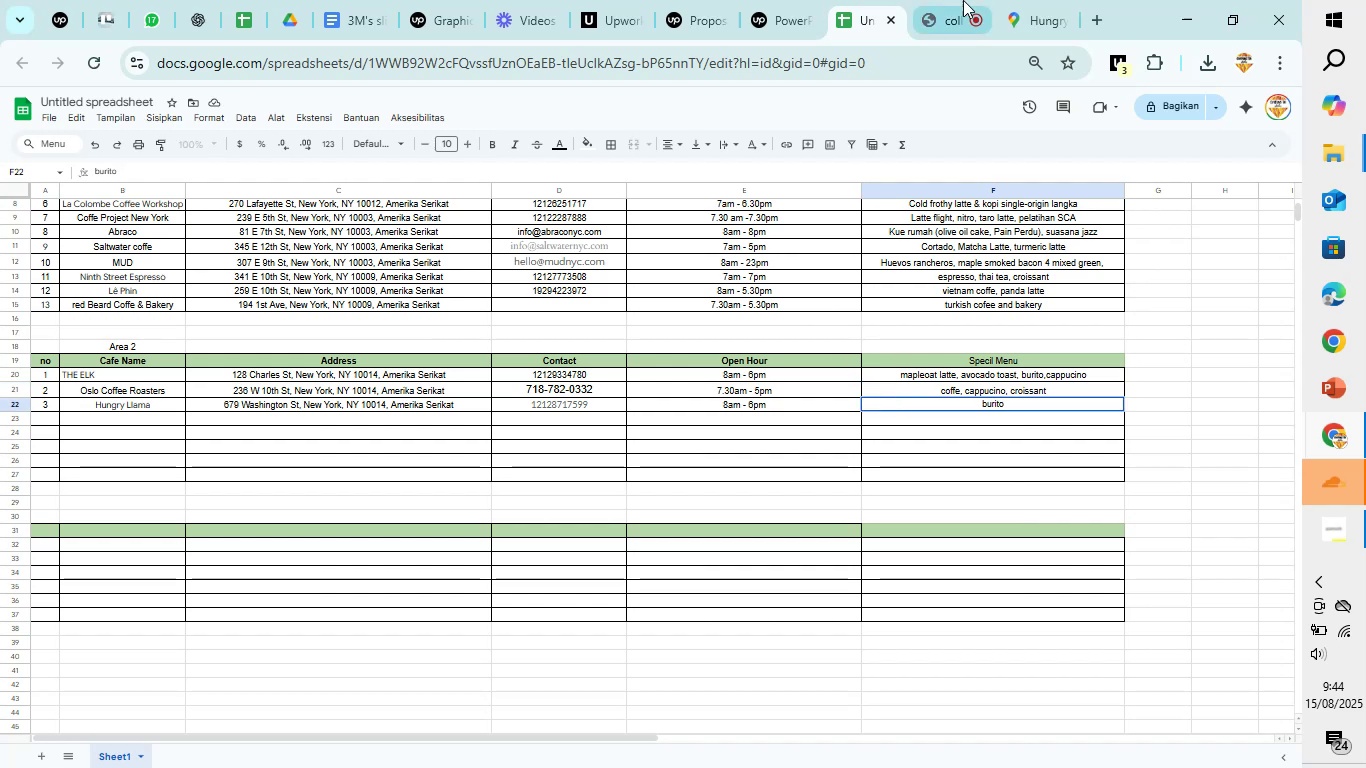 
left_click([1022, 0])
 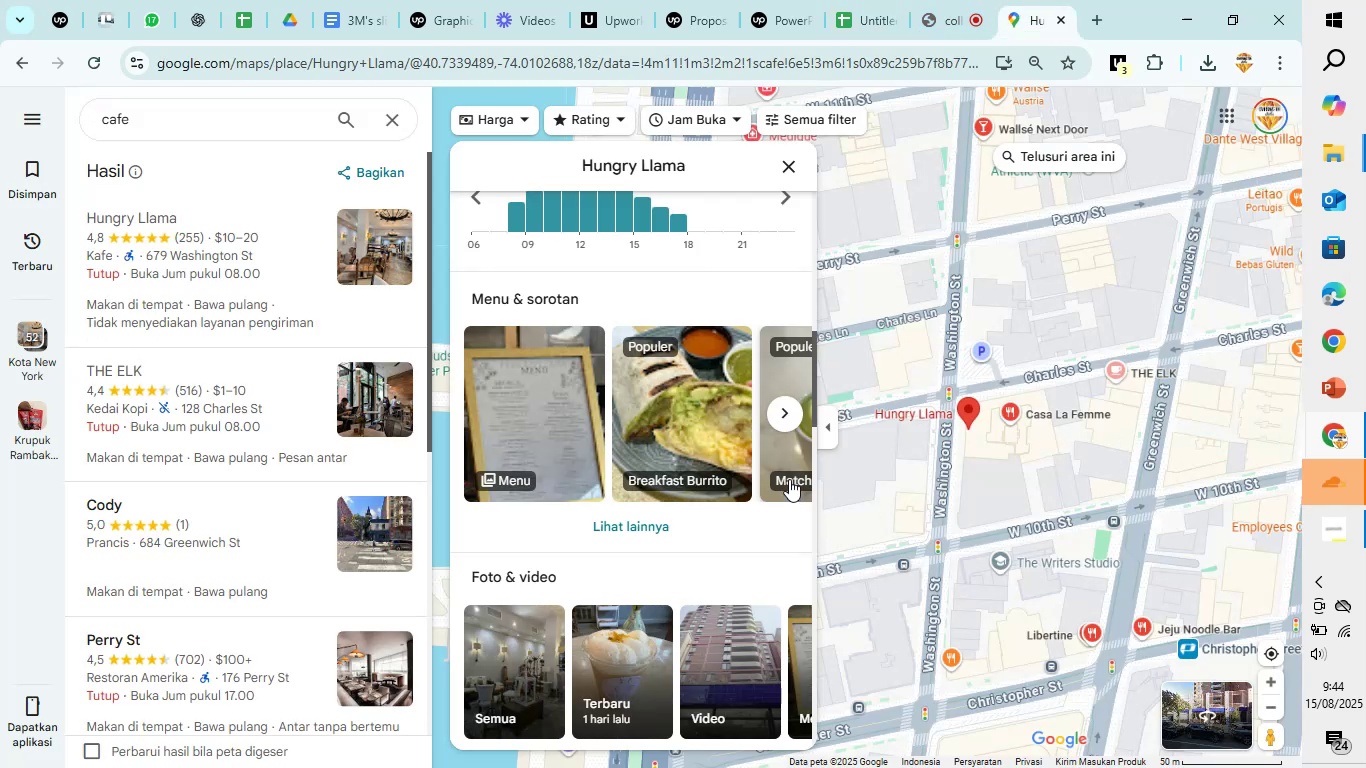 
left_click([775, 410])
 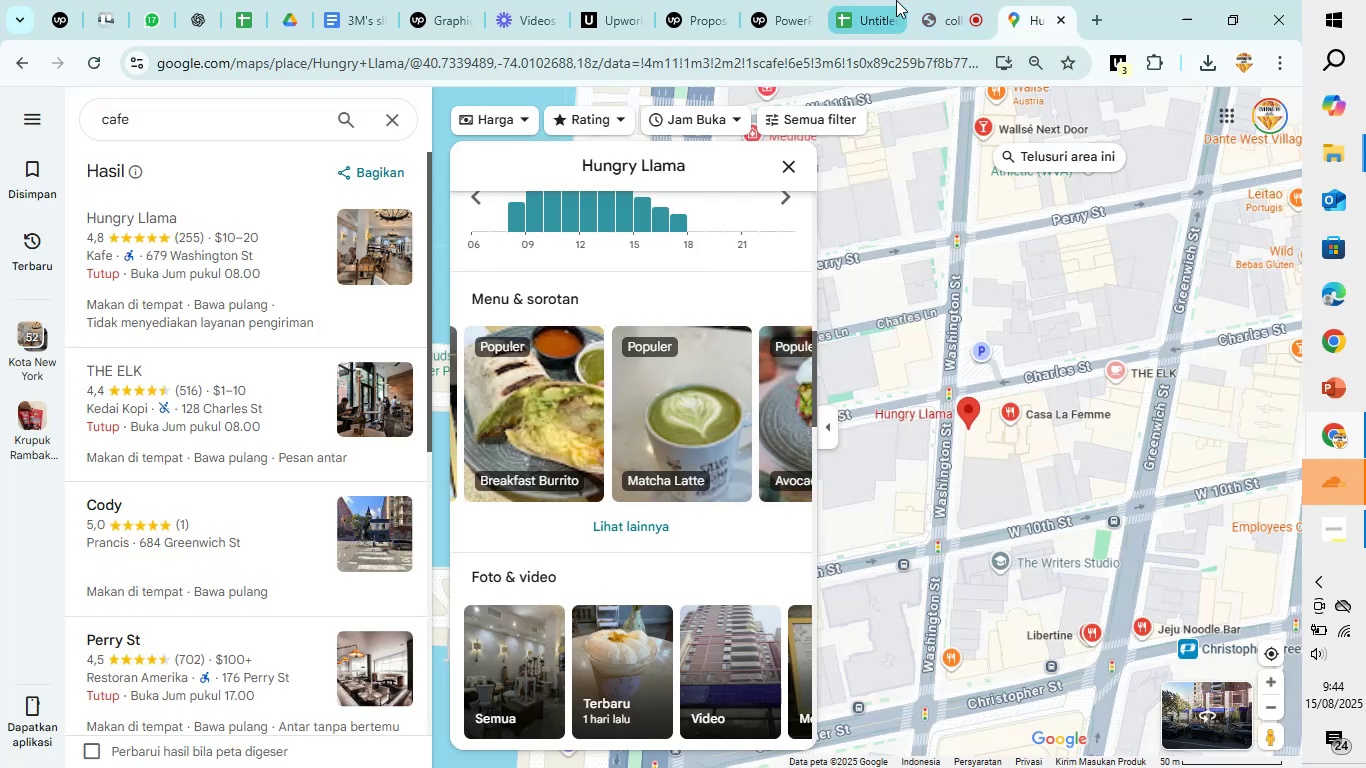 
left_click([882, 0])
 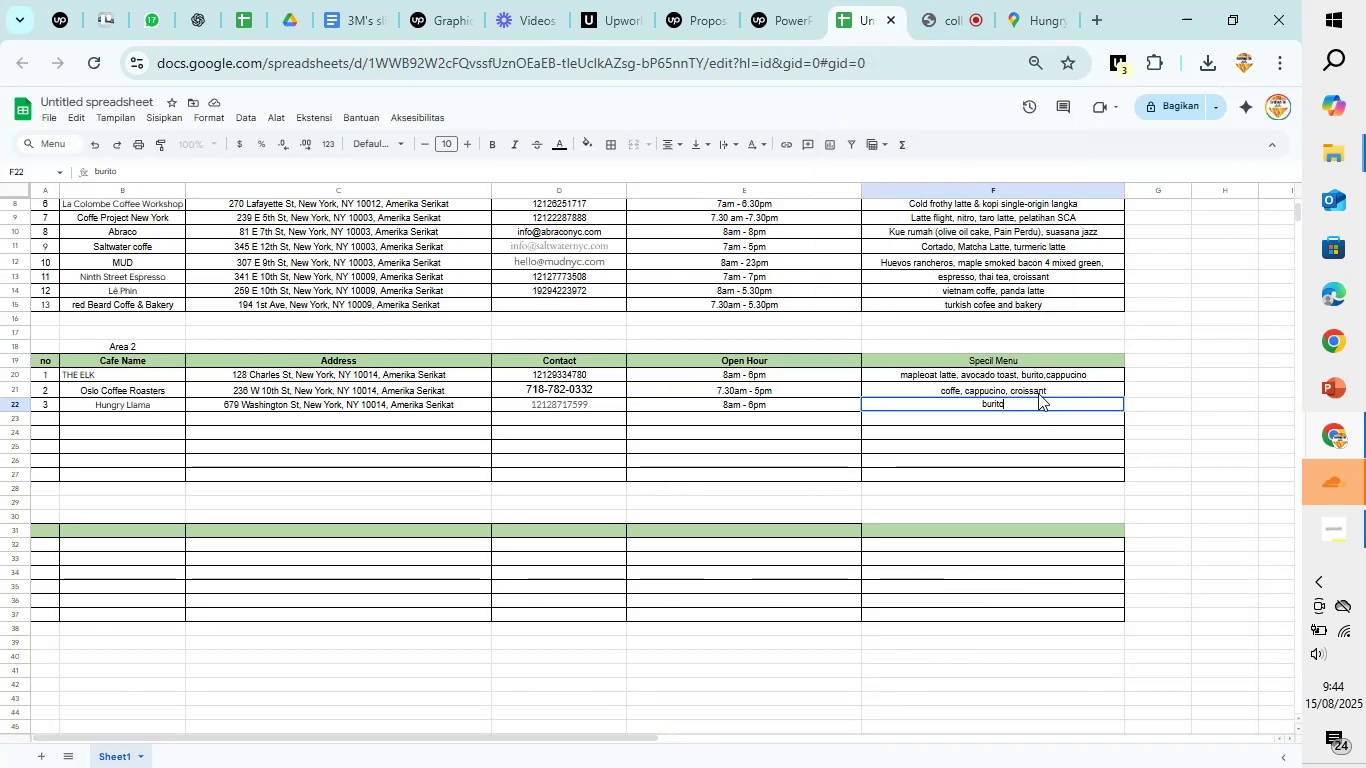 
key(ArrowLeft)
 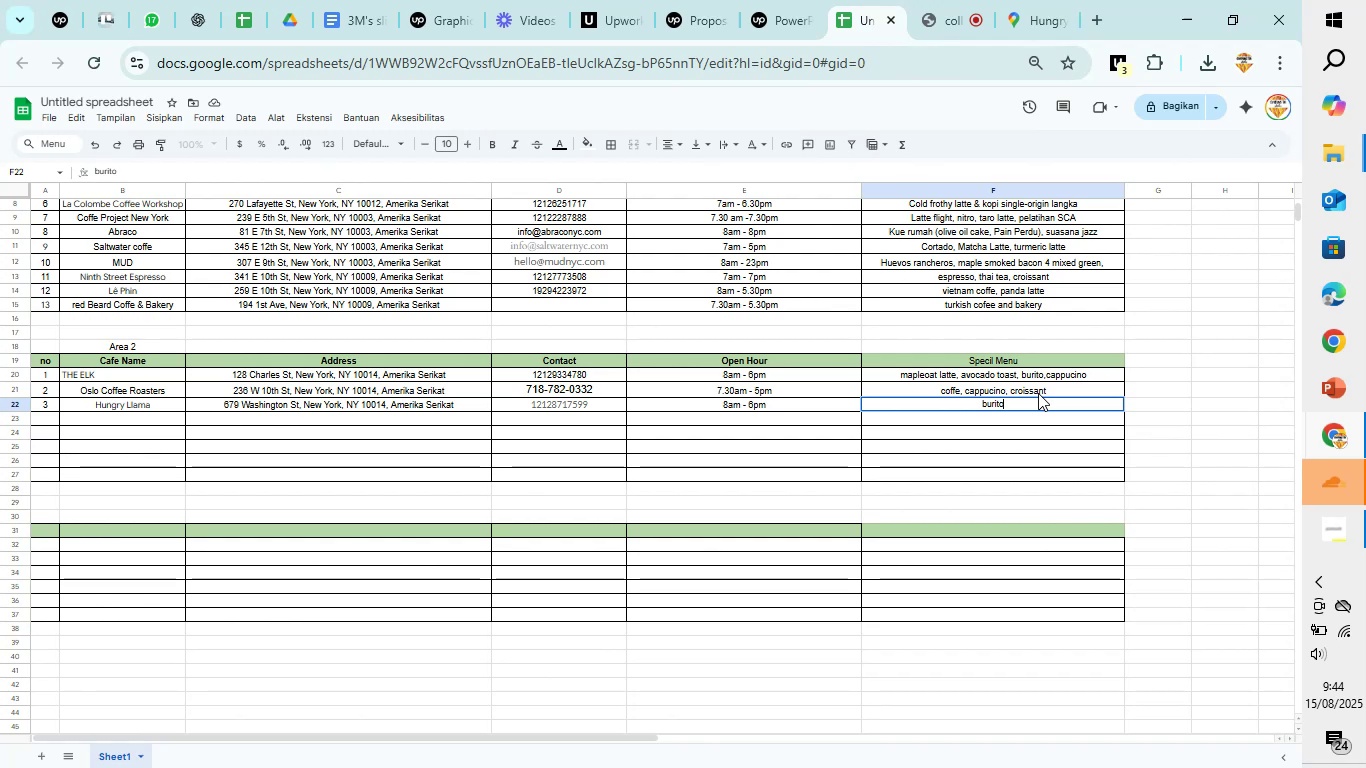 
key(ArrowLeft)
 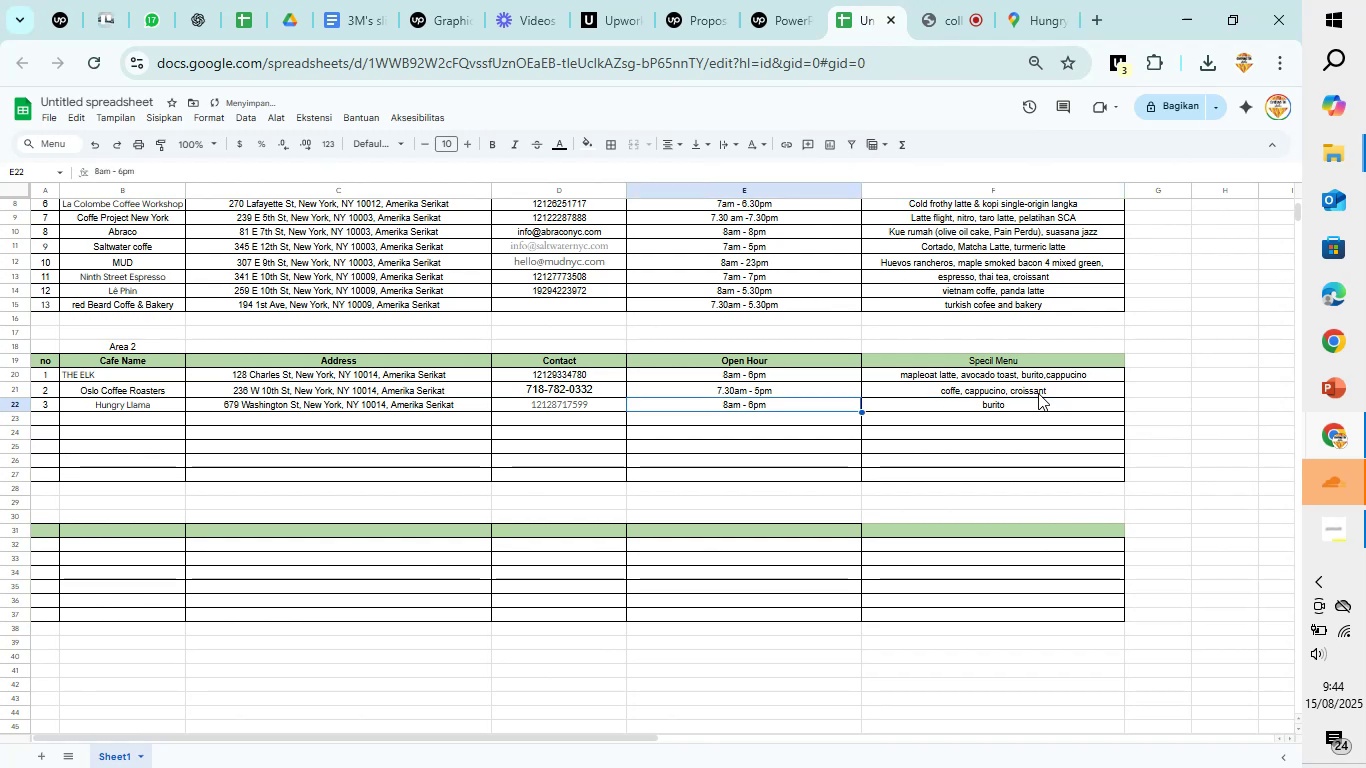 
key(ArrowLeft)
 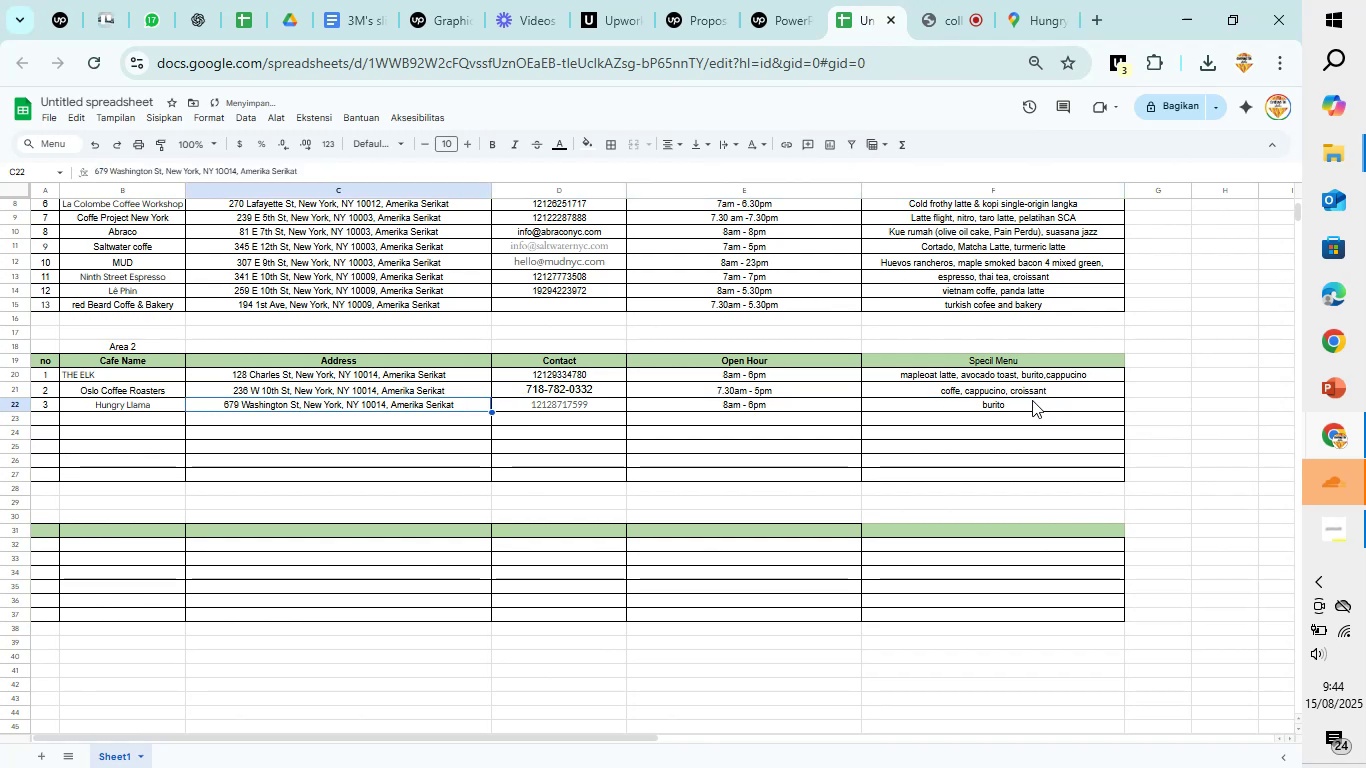 
left_click([1025, 407])
 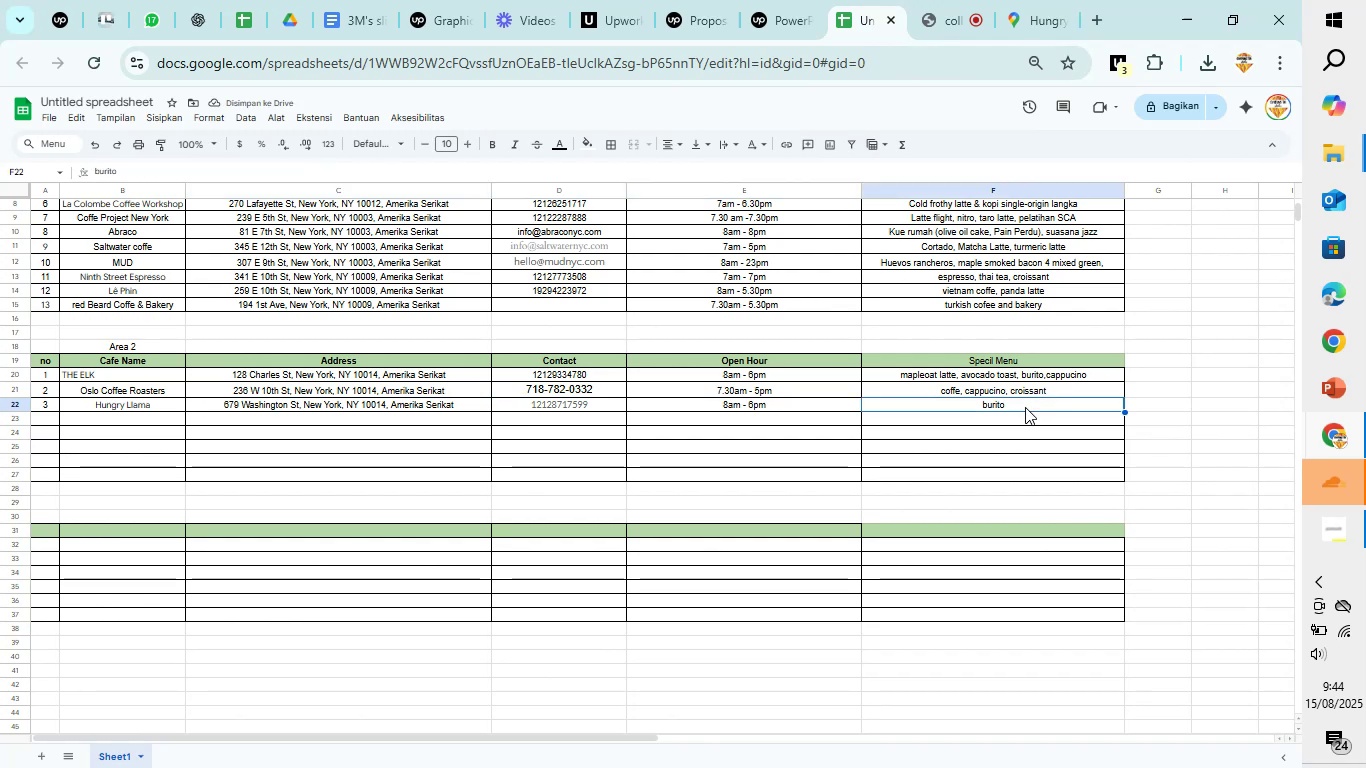 
type(burrito, matcha latte, )
 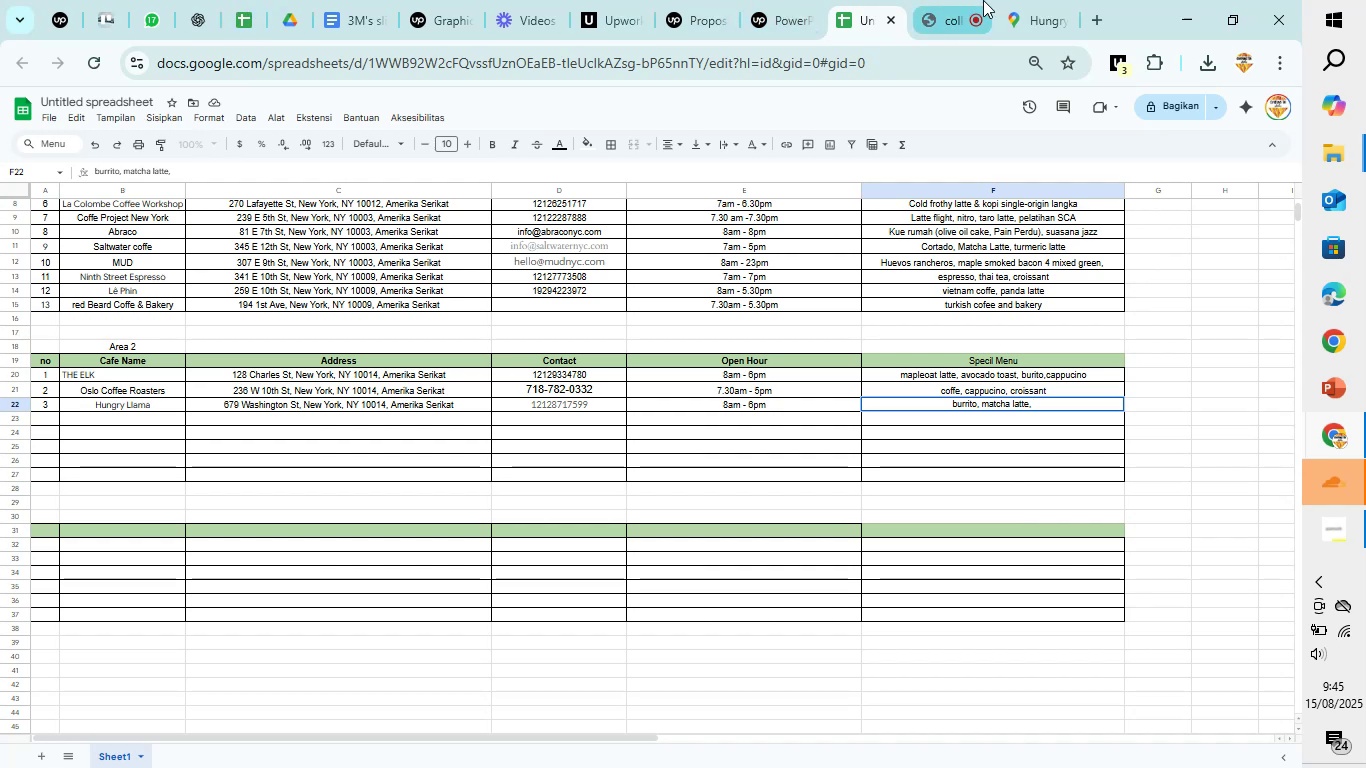 
left_click([1023, 0])
 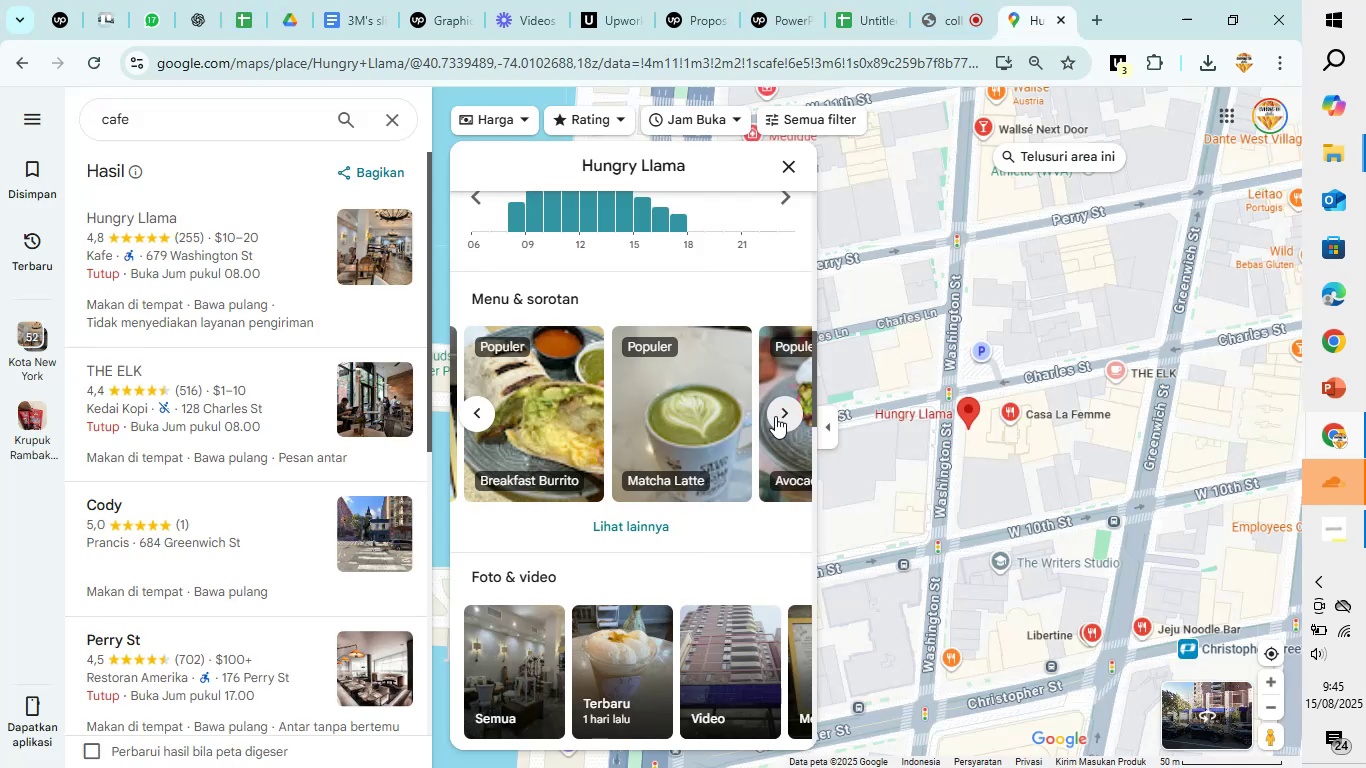 
left_click([785, 414])
 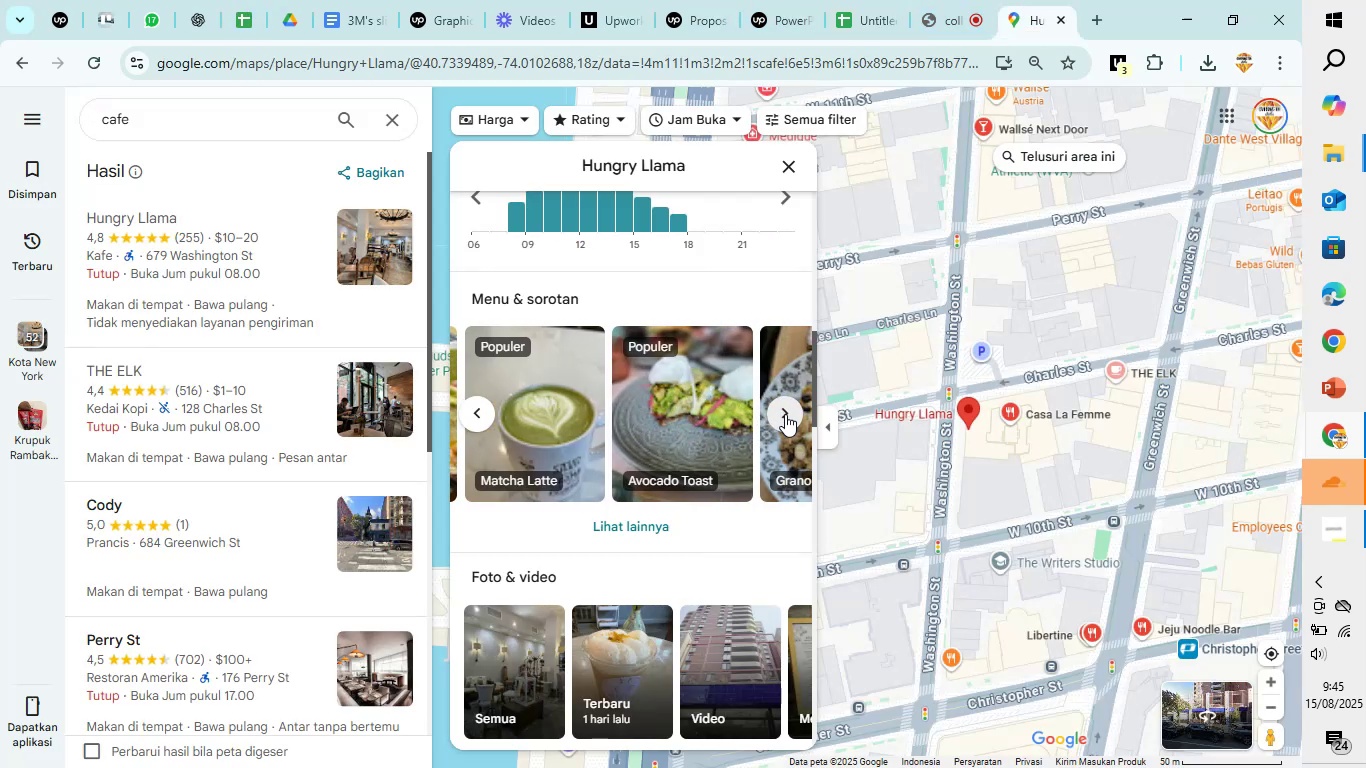 
left_click([785, 414])
 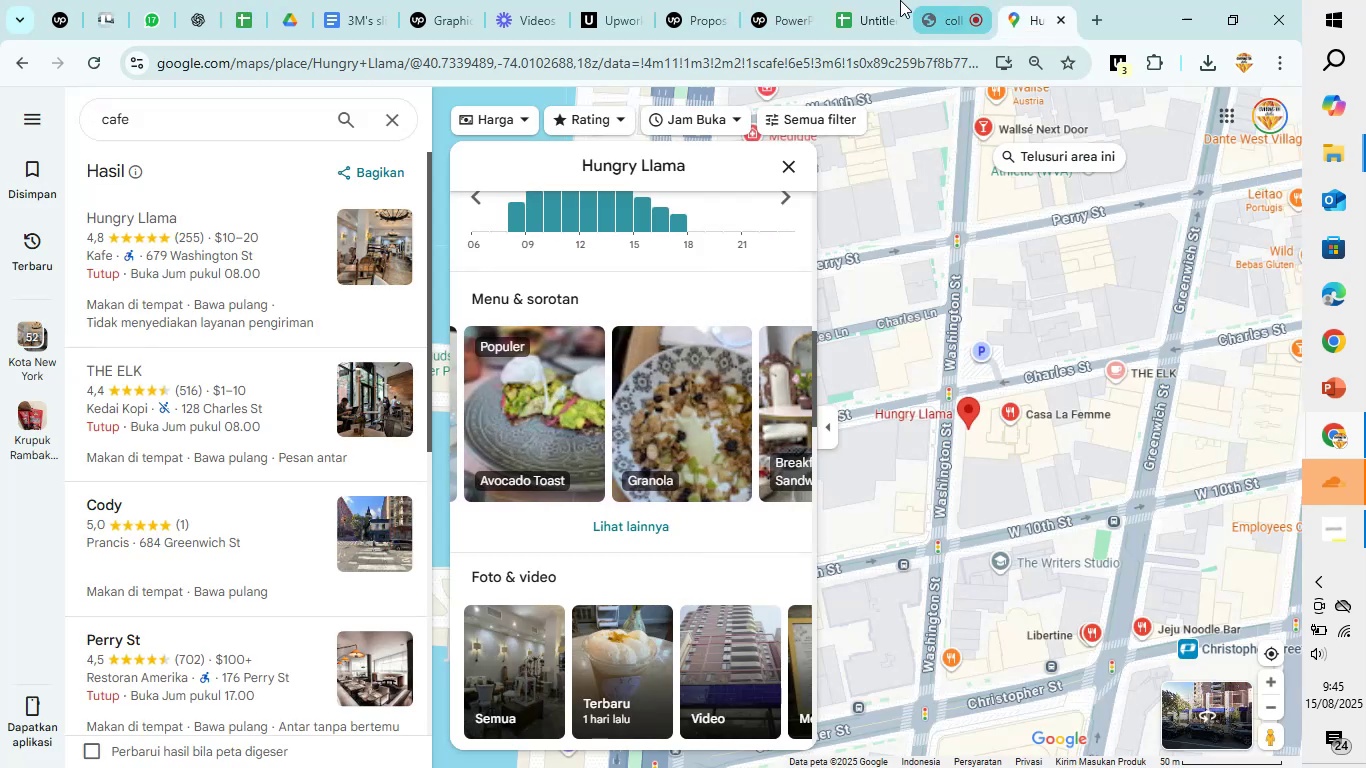 
left_click([862, 0])
 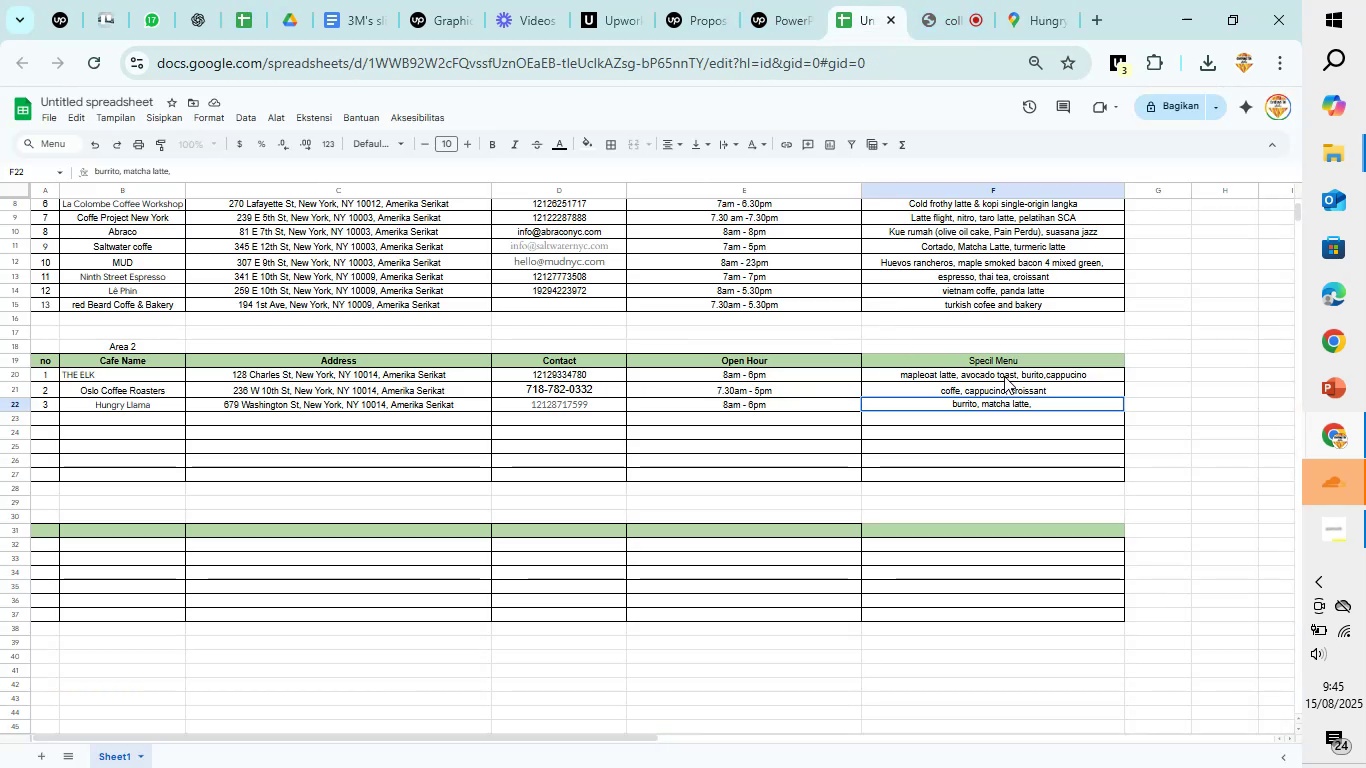 
type(avocado toast)
 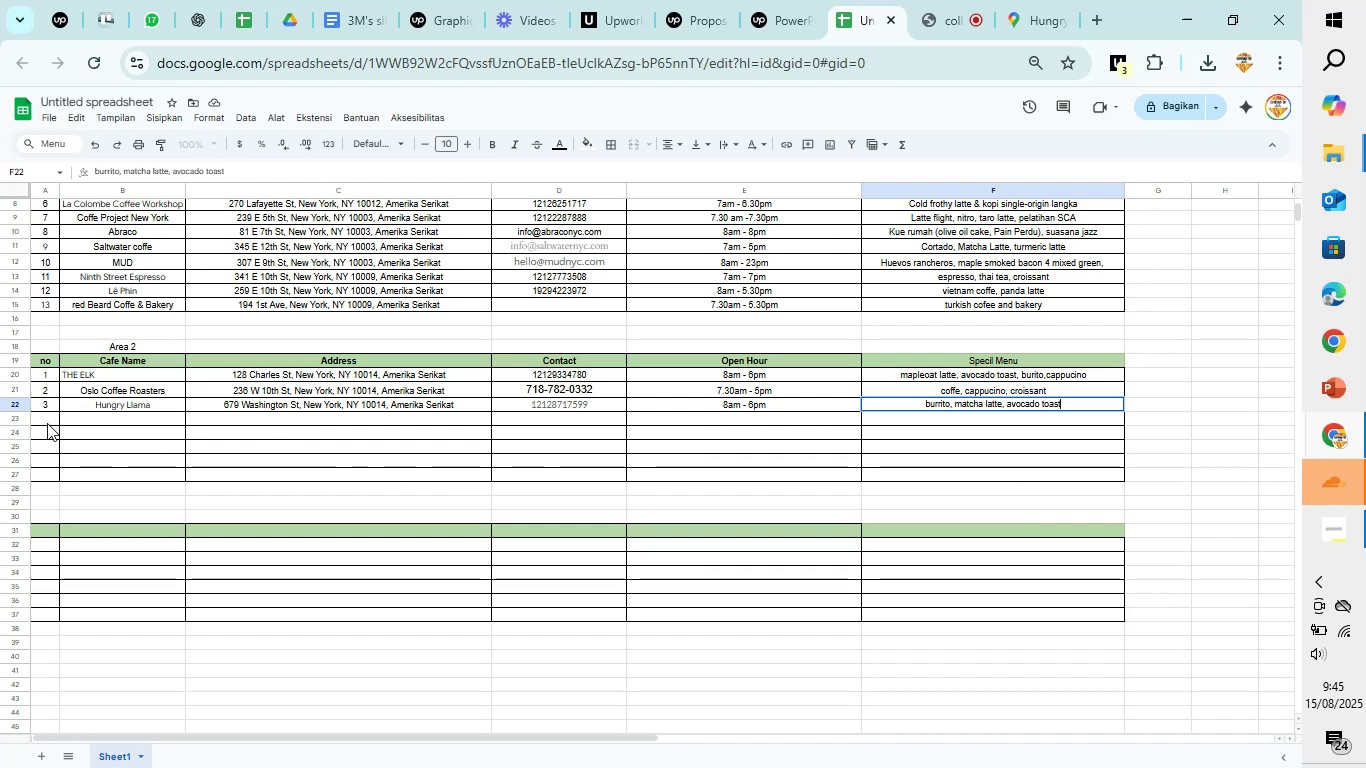 
left_click([46, 421])
 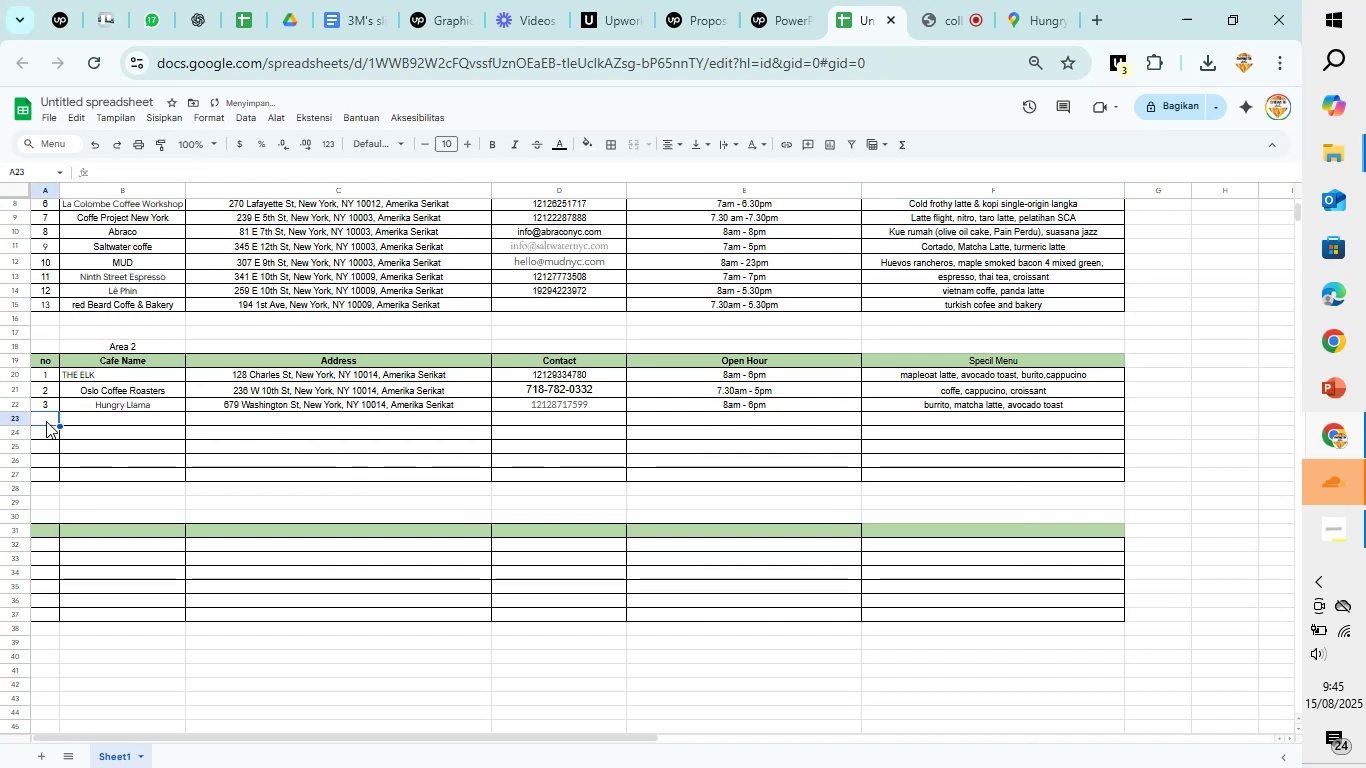 
key(4)
 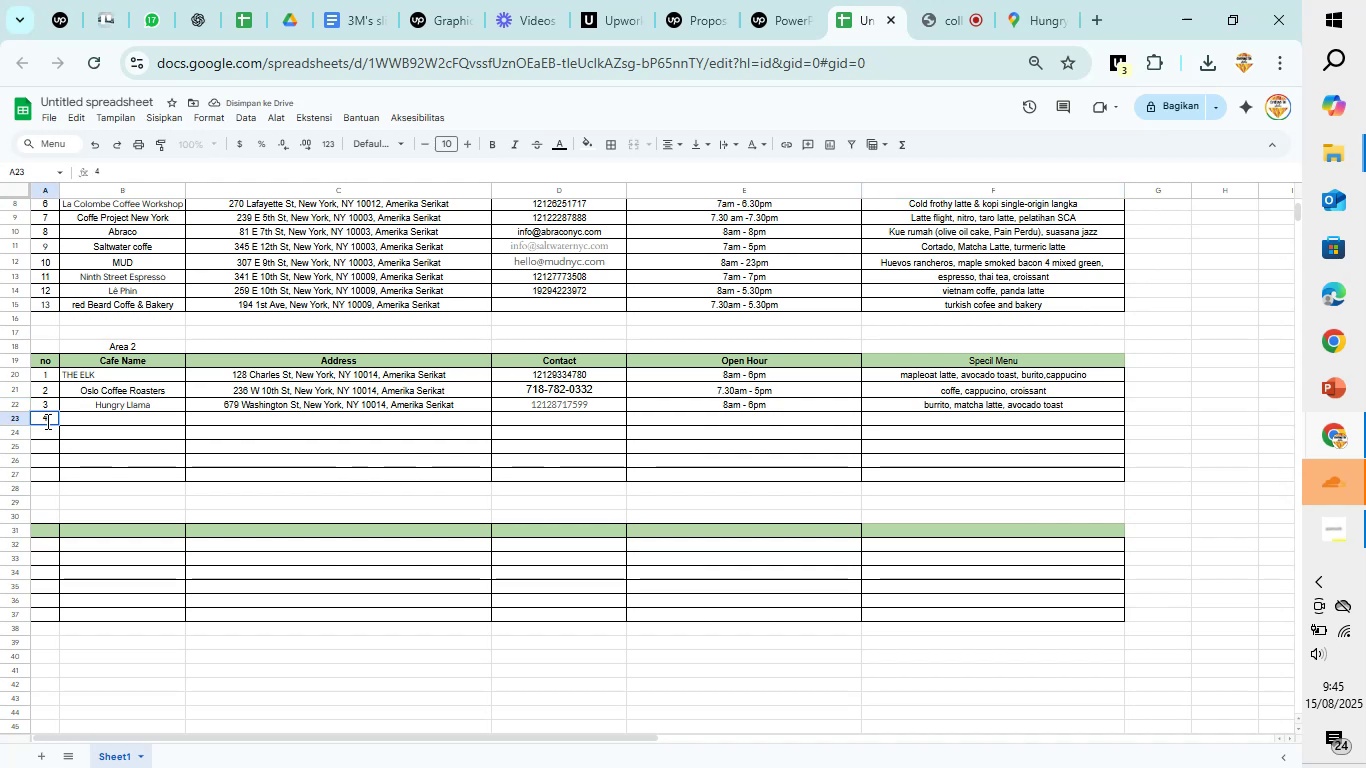 
key(ArrowRight)
 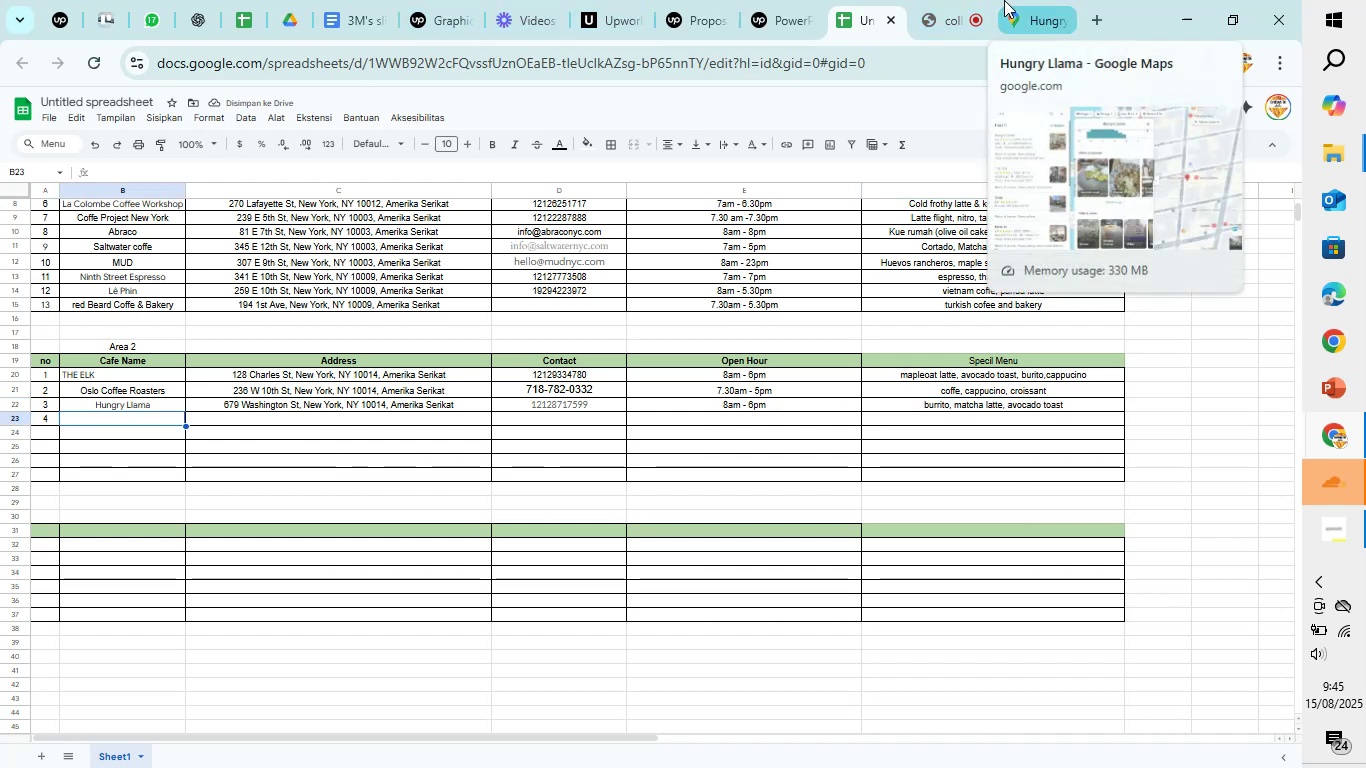 
left_click([1004, 0])
 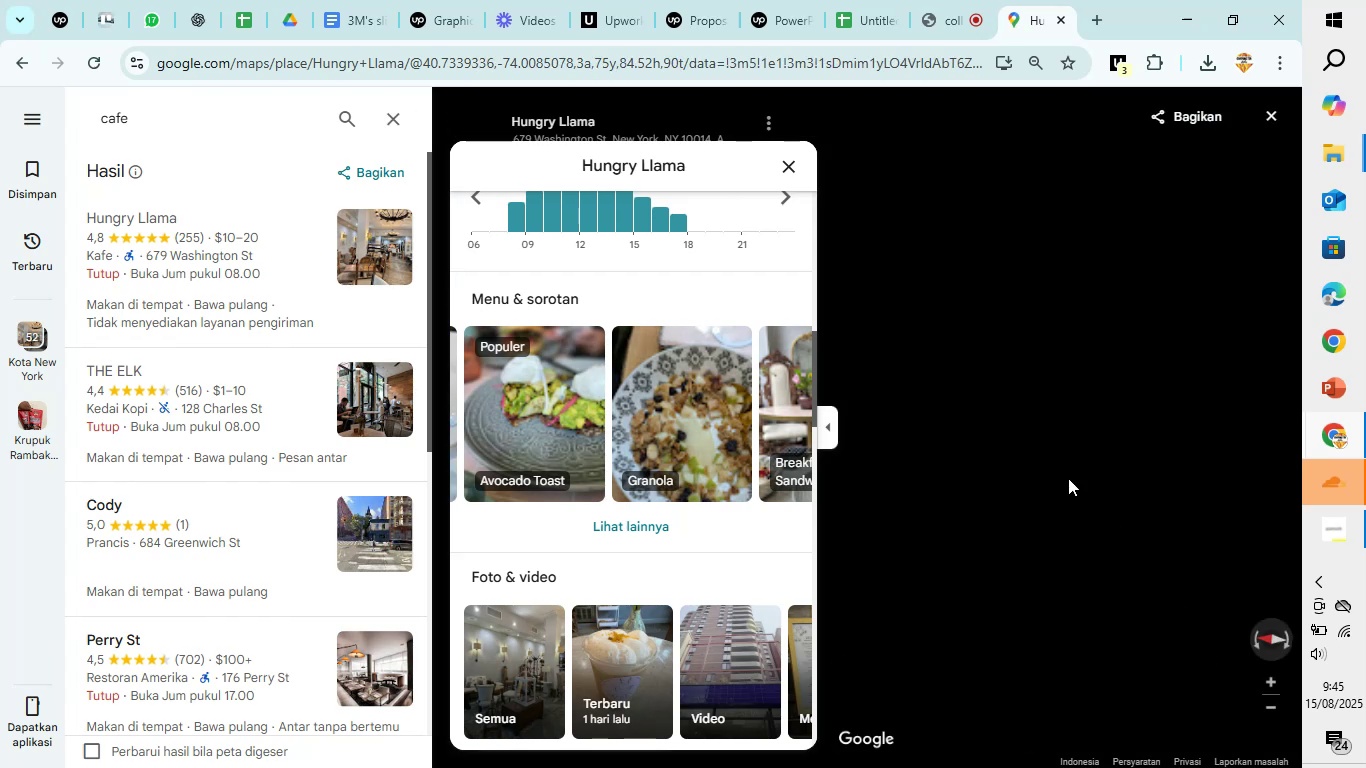 
wait(5.46)
 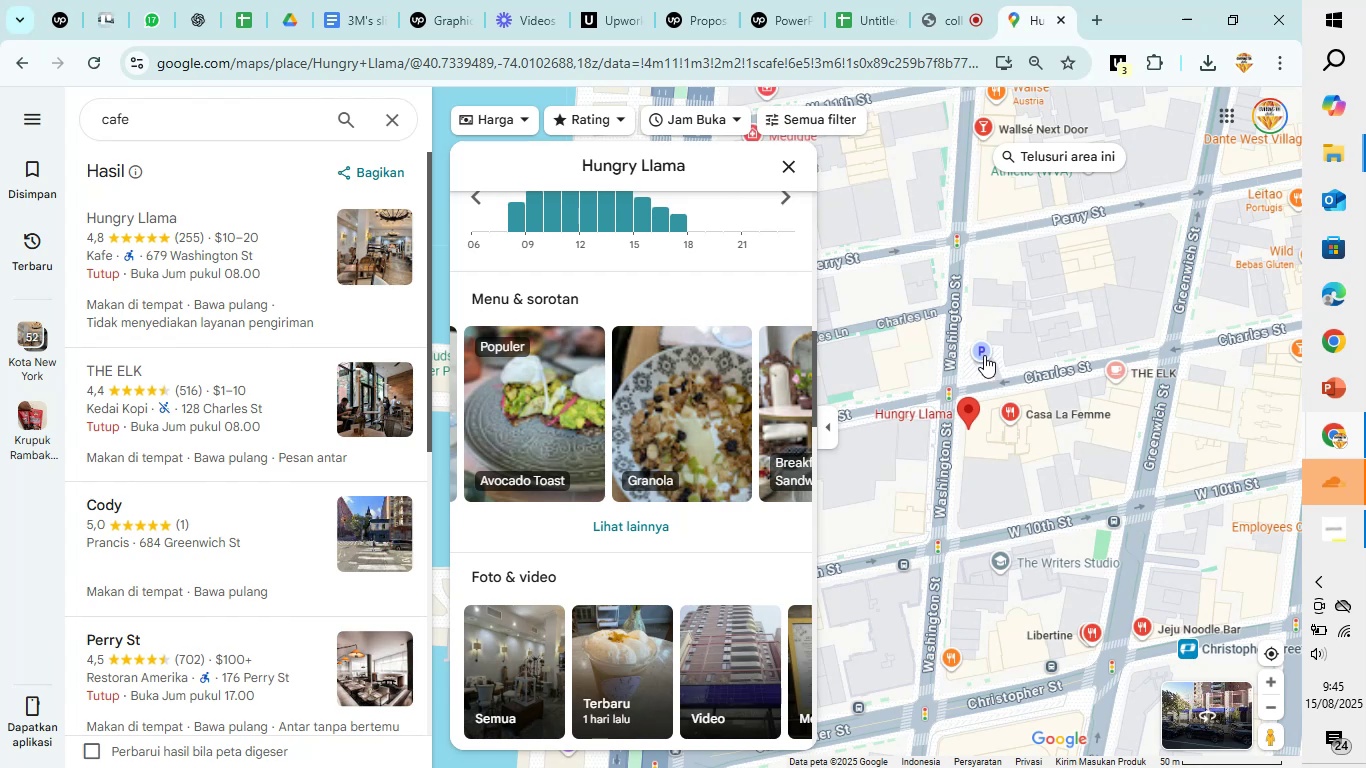 
left_click_drag(start_coordinate=[1182, 417], to_coordinate=[1168, 411])
 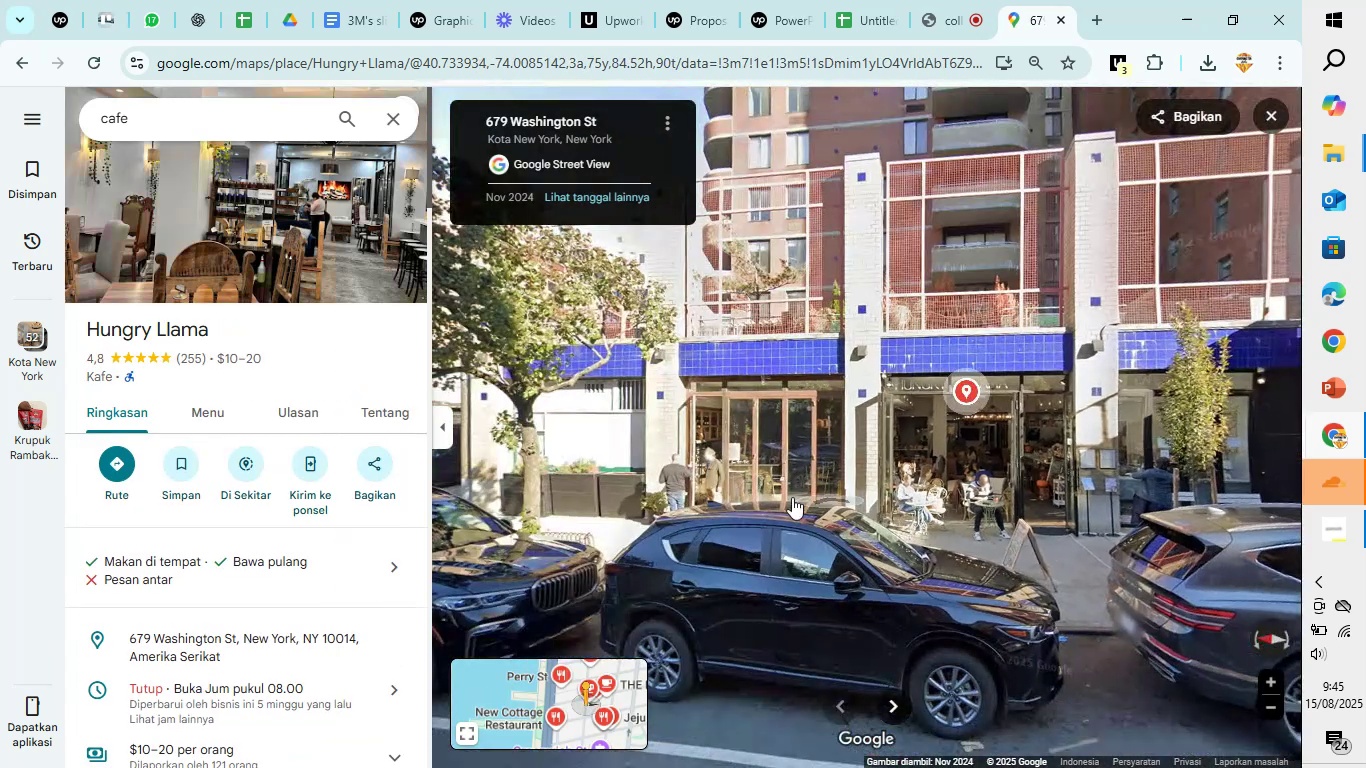 
left_click_drag(start_coordinate=[750, 492], to_coordinate=[687, 501])
 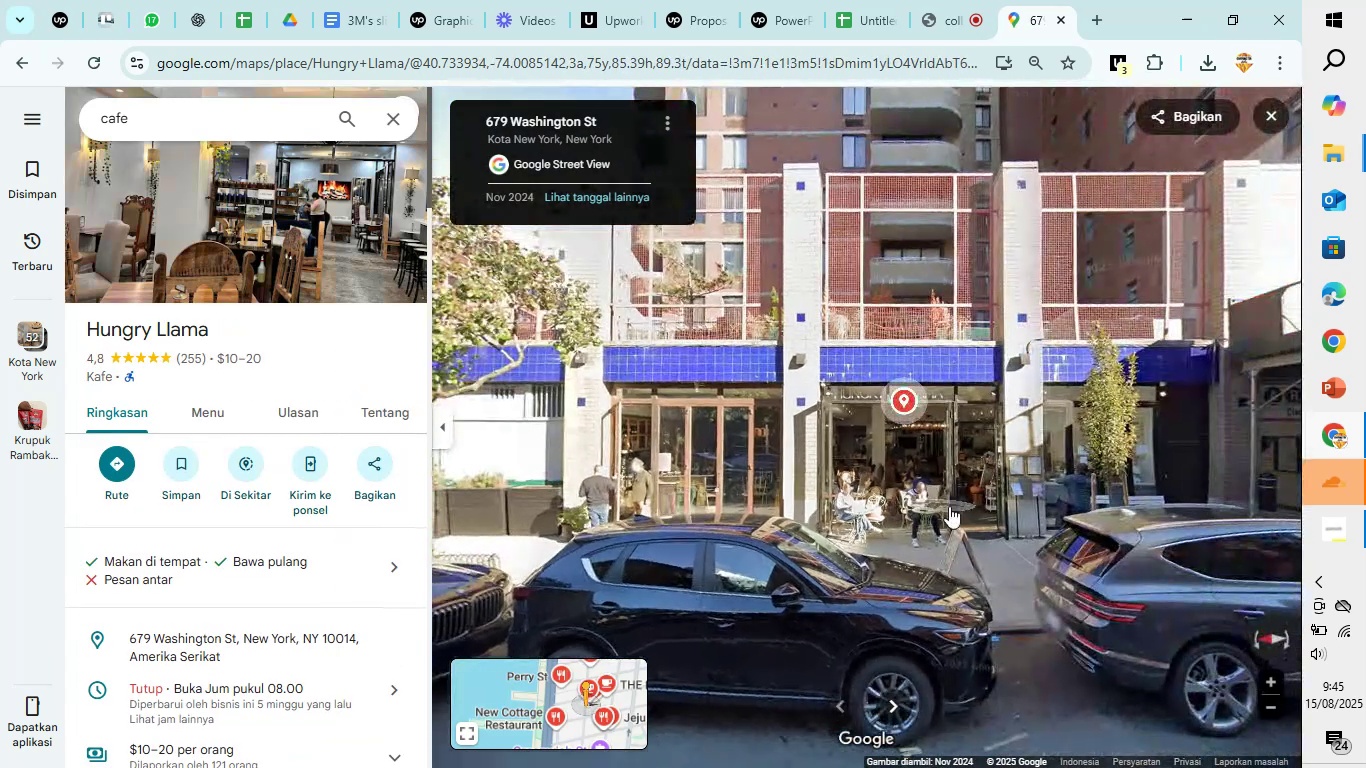 
left_click_drag(start_coordinate=[981, 507], to_coordinate=[710, 504])
 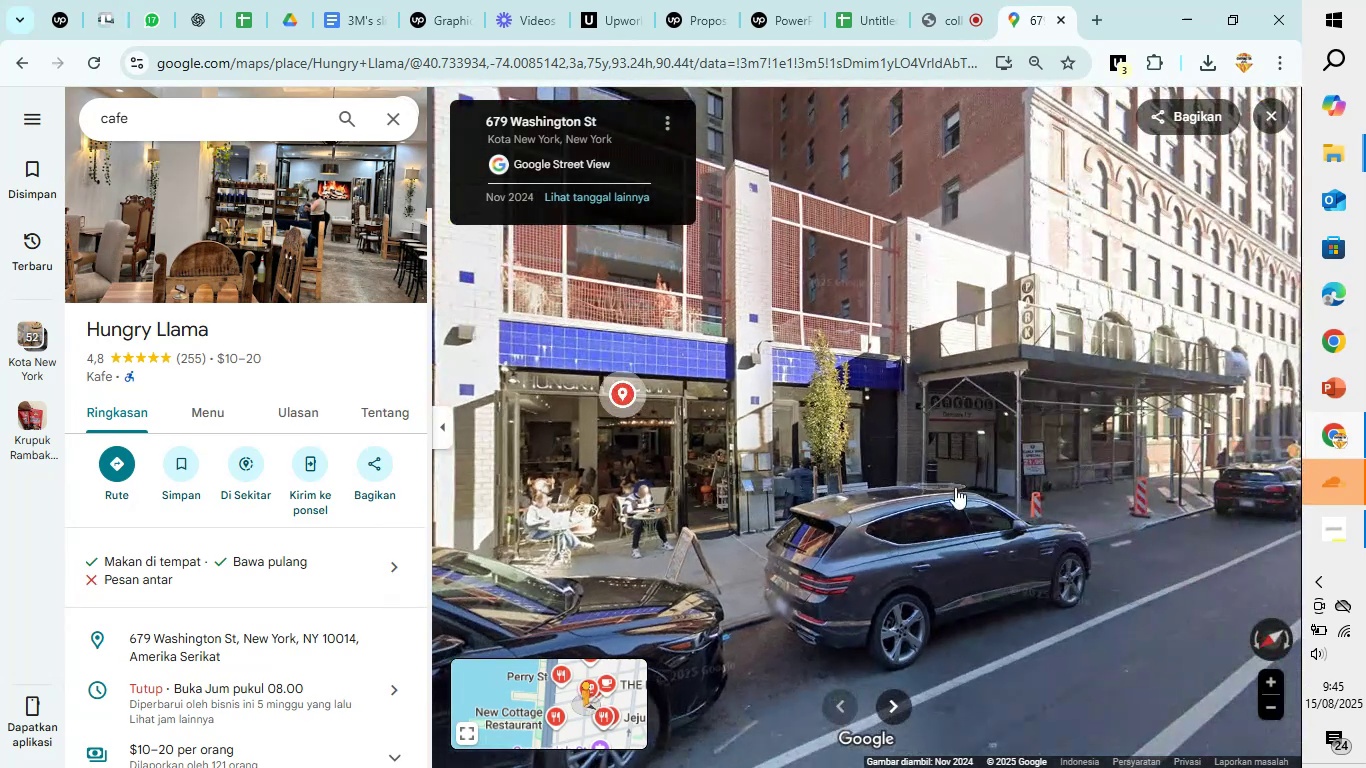 
left_click_drag(start_coordinate=[1000, 487], to_coordinate=[580, 521])
 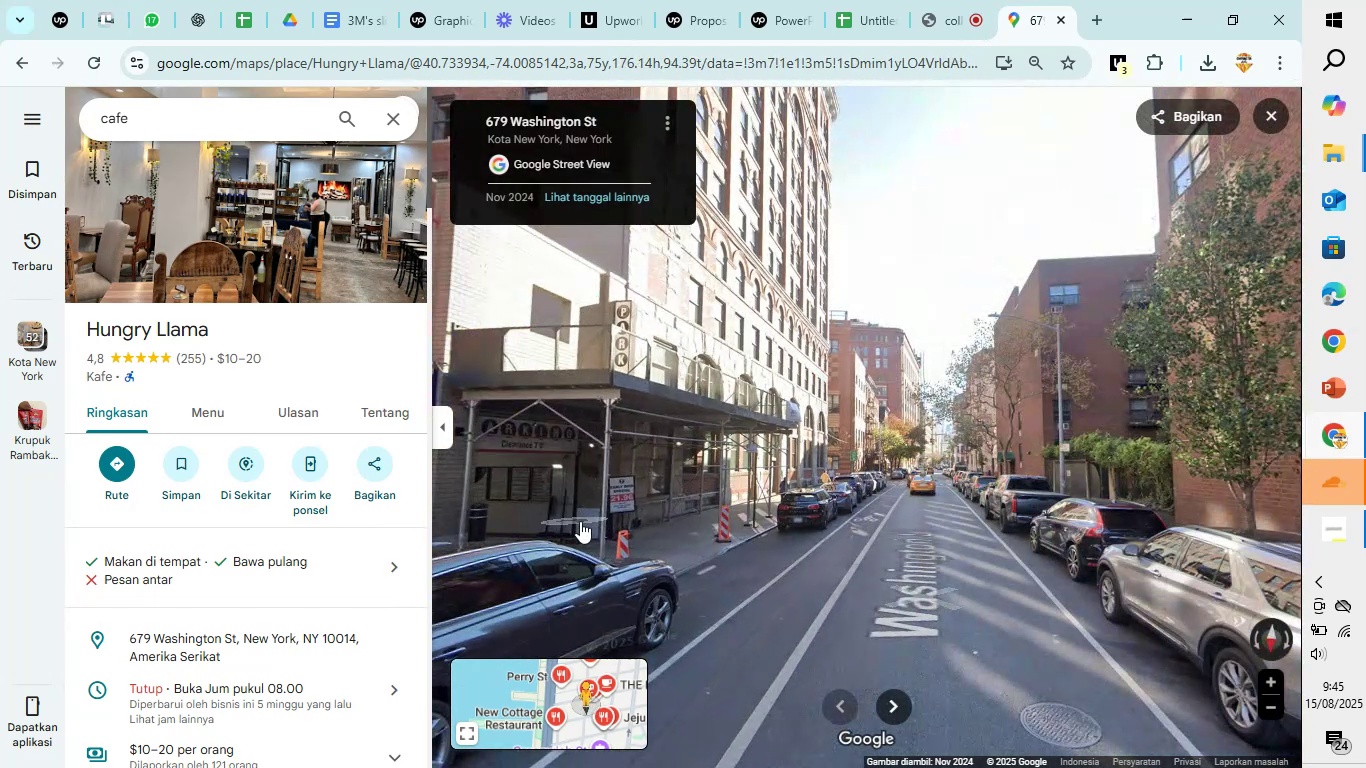 
left_click_drag(start_coordinate=[580, 520], to_coordinate=[977, 443])
 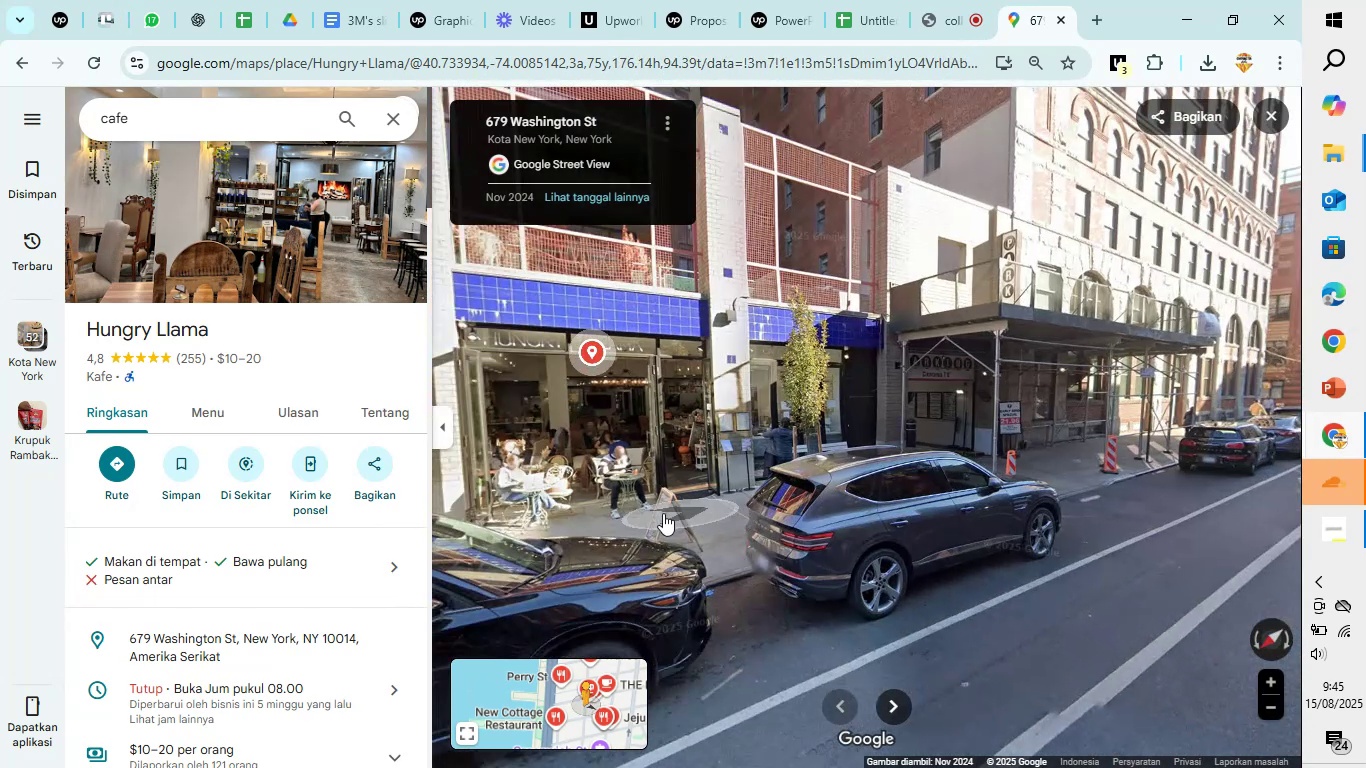 
left_click_drag(start_coordinate=[653, 512], to_coordinate=[1030, 479])
 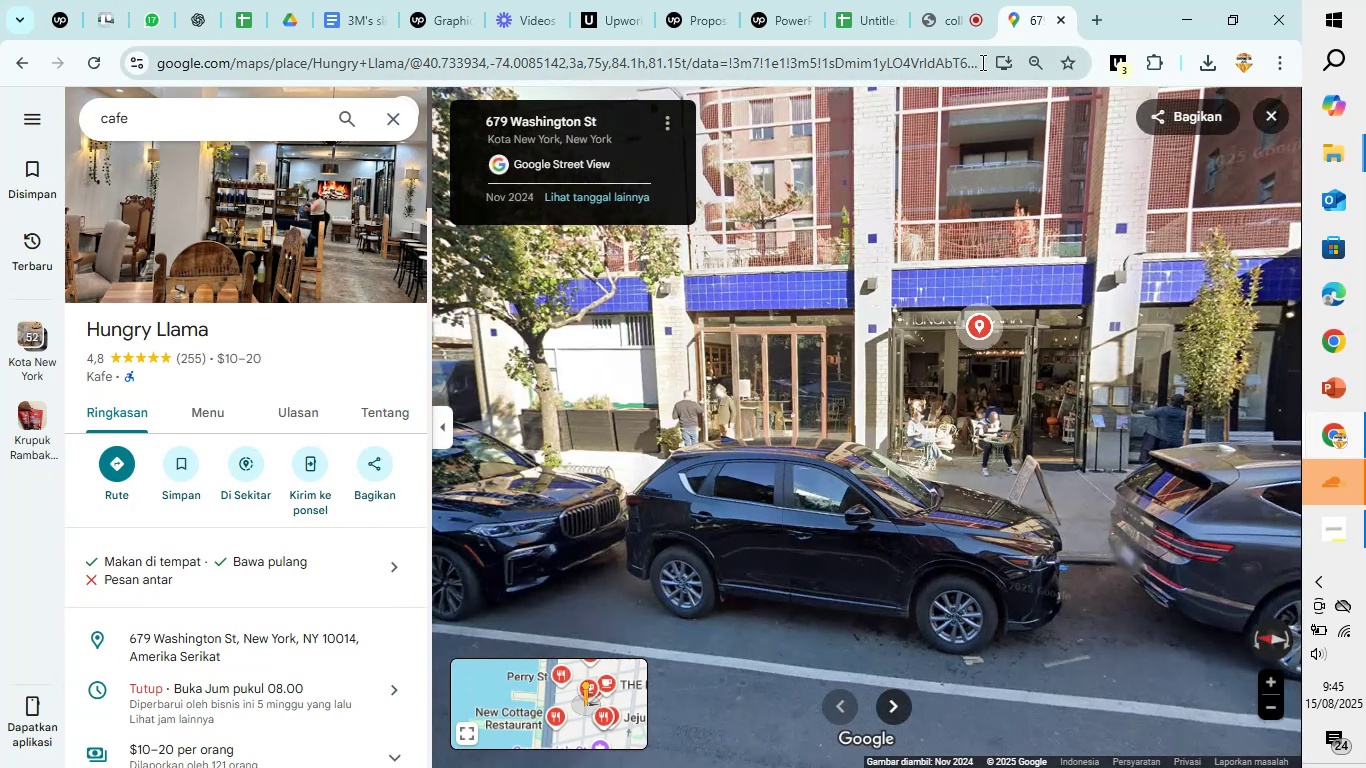 
left_click([1281, 111])
 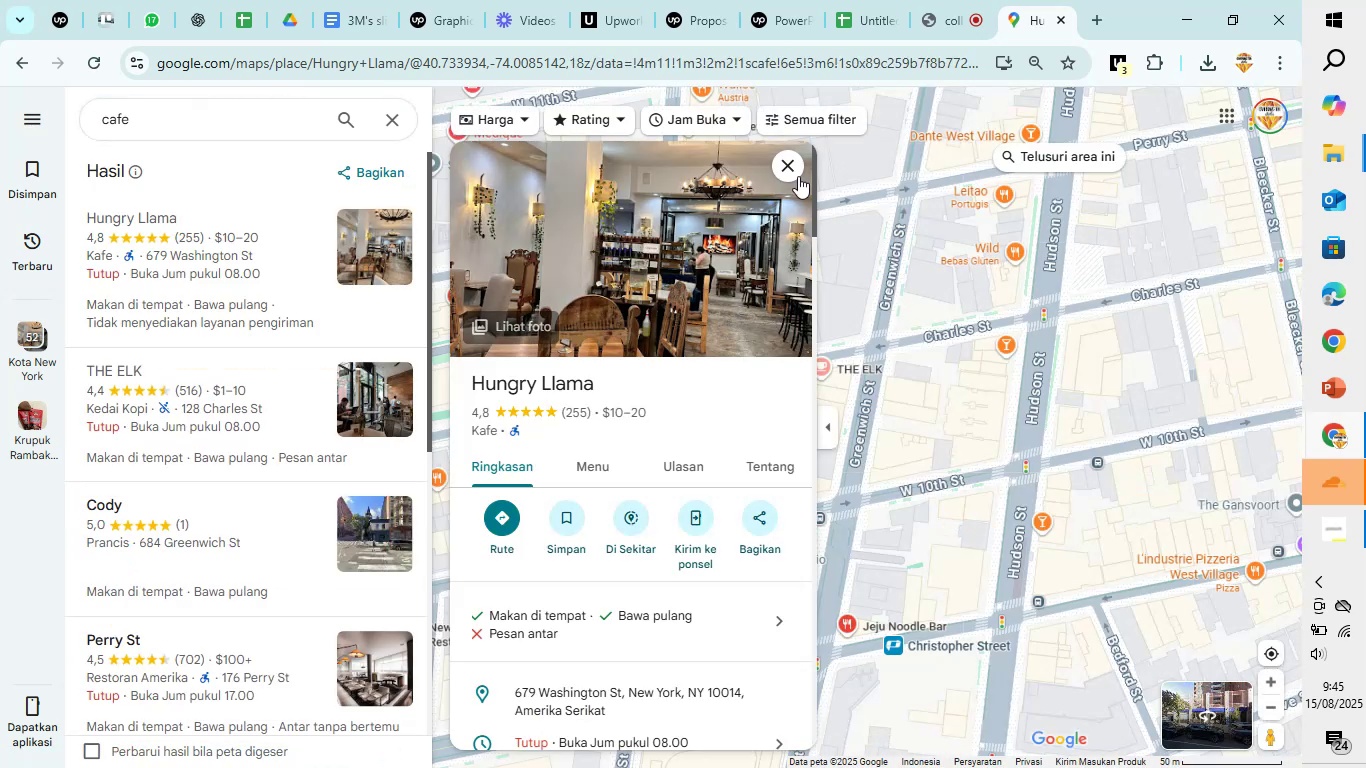 
left_click([793, 167])
 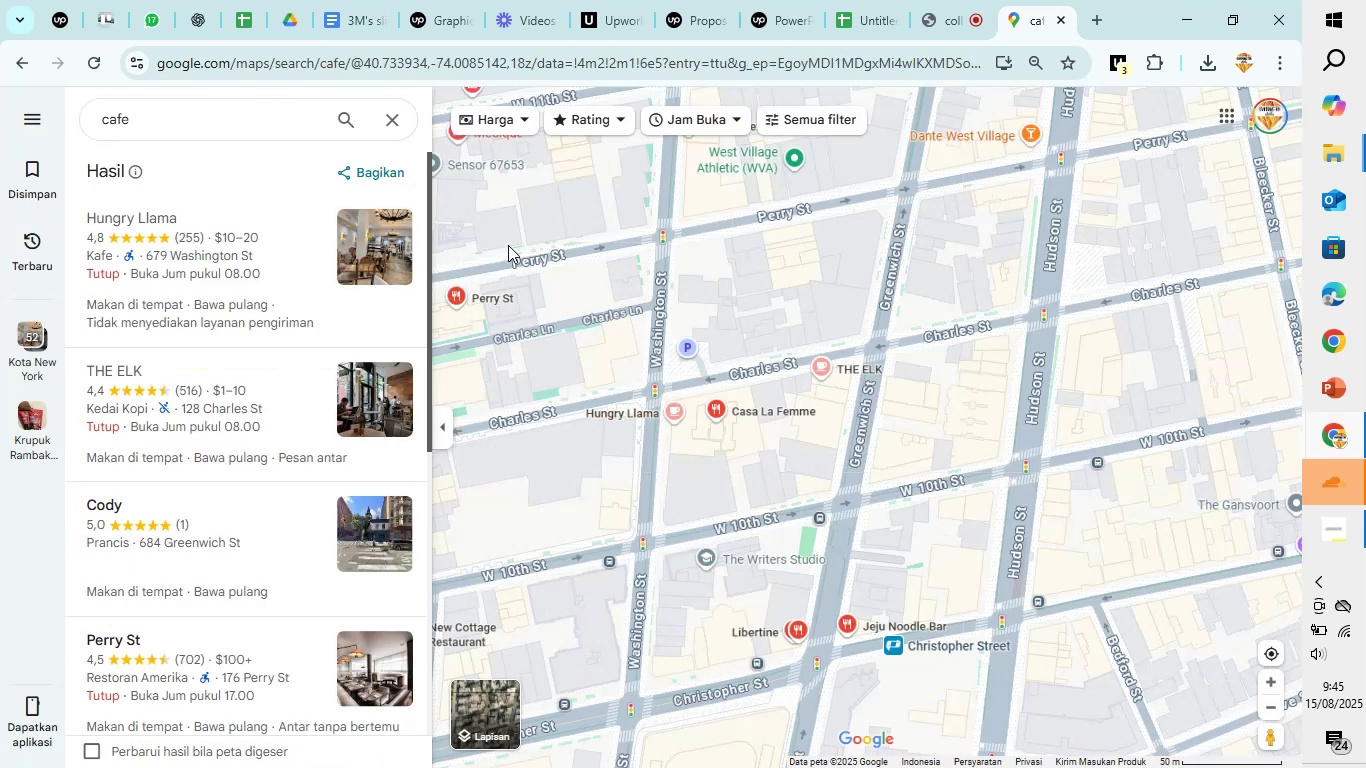 
left_click_drag(start_coordinate=[981, 277], to_coordinate=[936, 149])
 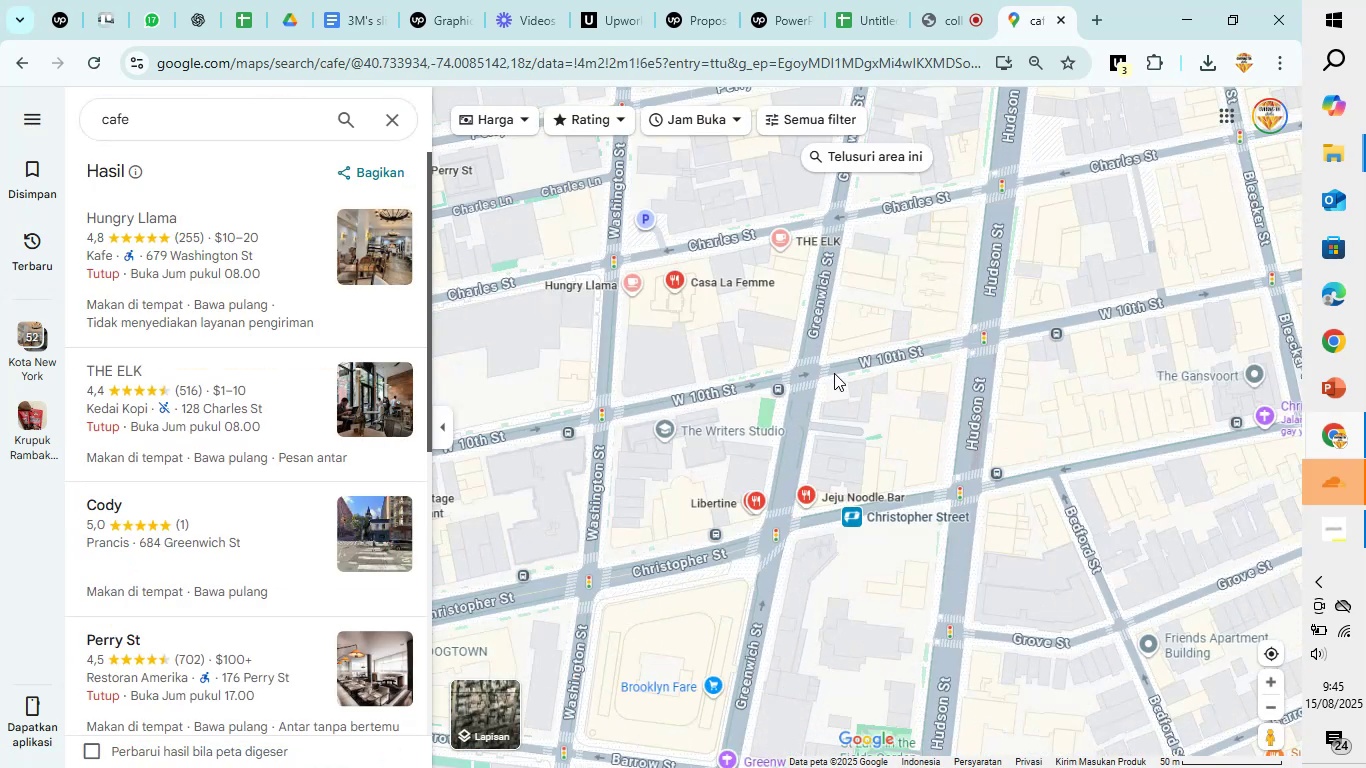 
scroll: coordinate [833, 374], scroll_direction: up, amount: 3.0
 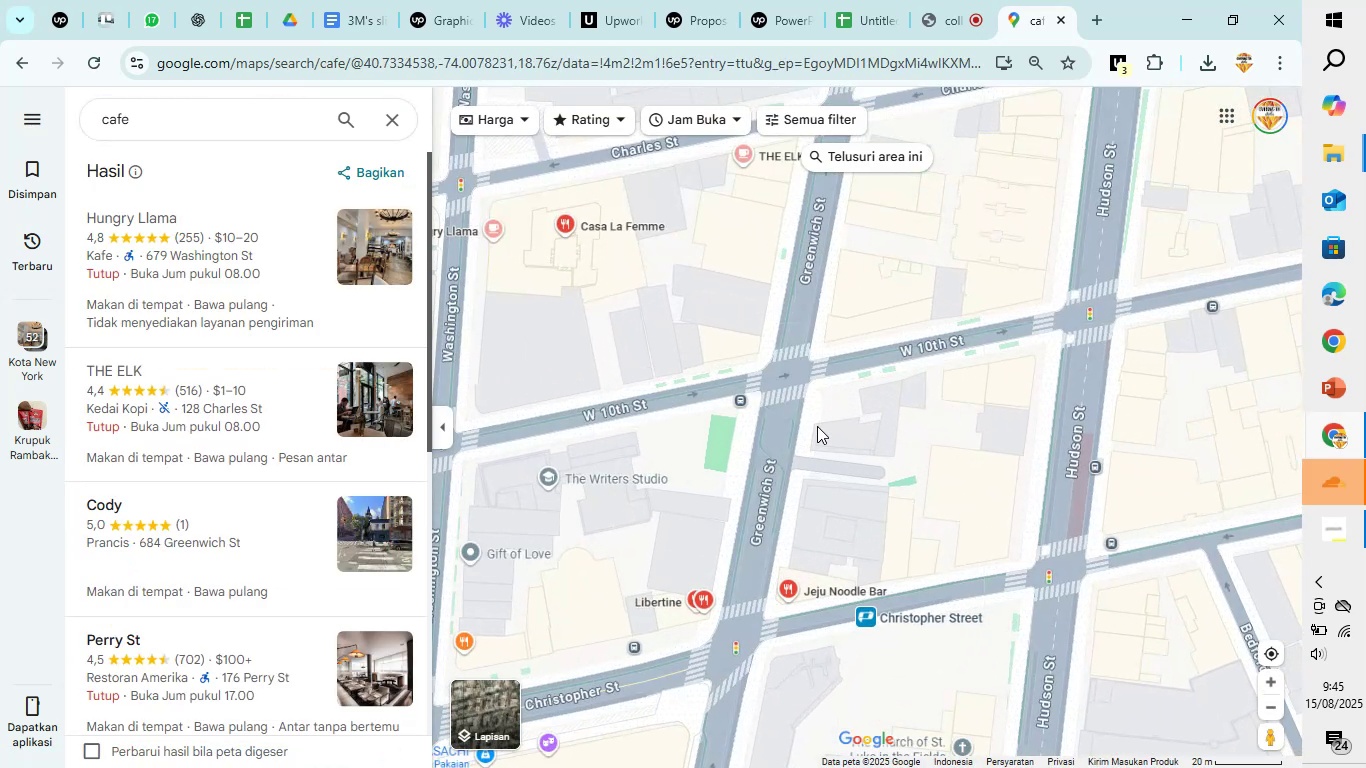 
left_click_drag(start_coordinate=[799, 466], to_coordinate=[824, 417])
 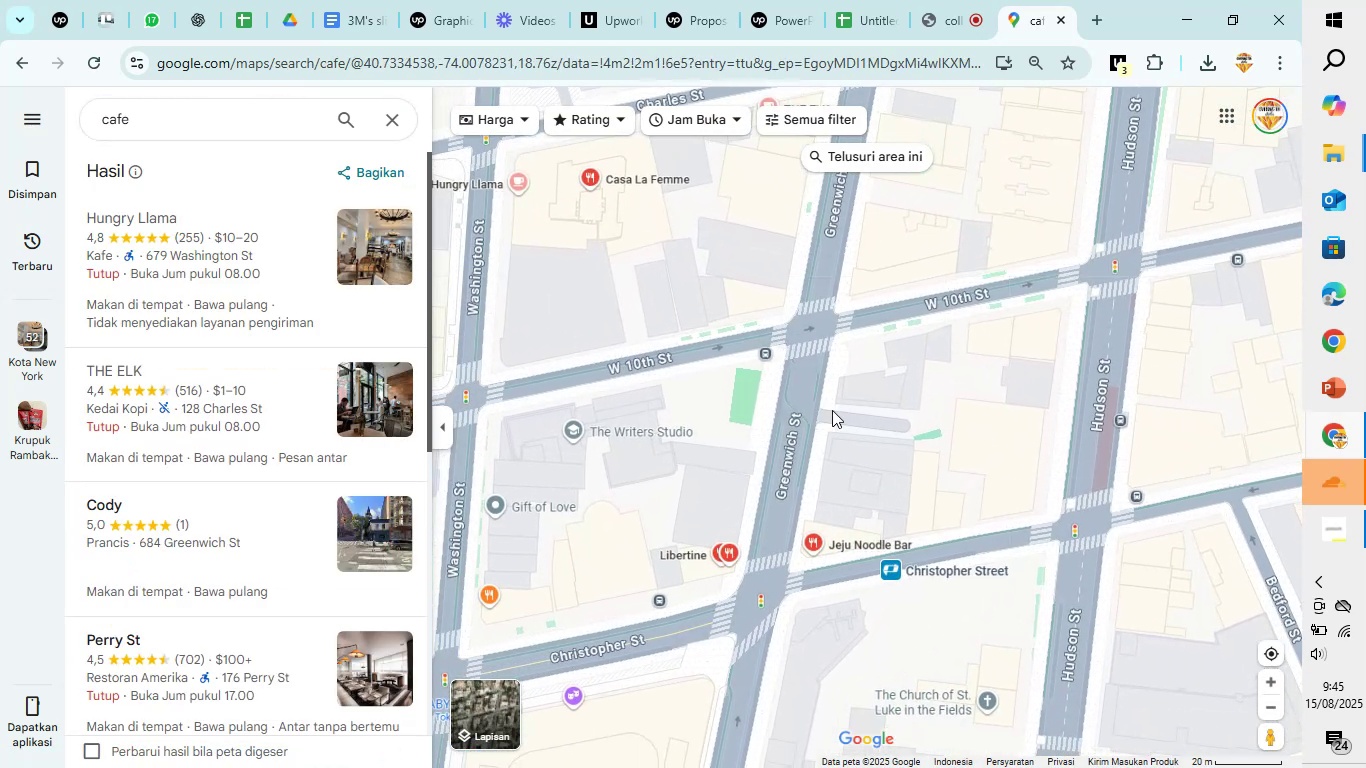 
scroll: coordinate [840, 403], scroll_direction: down, amount: 4.0
 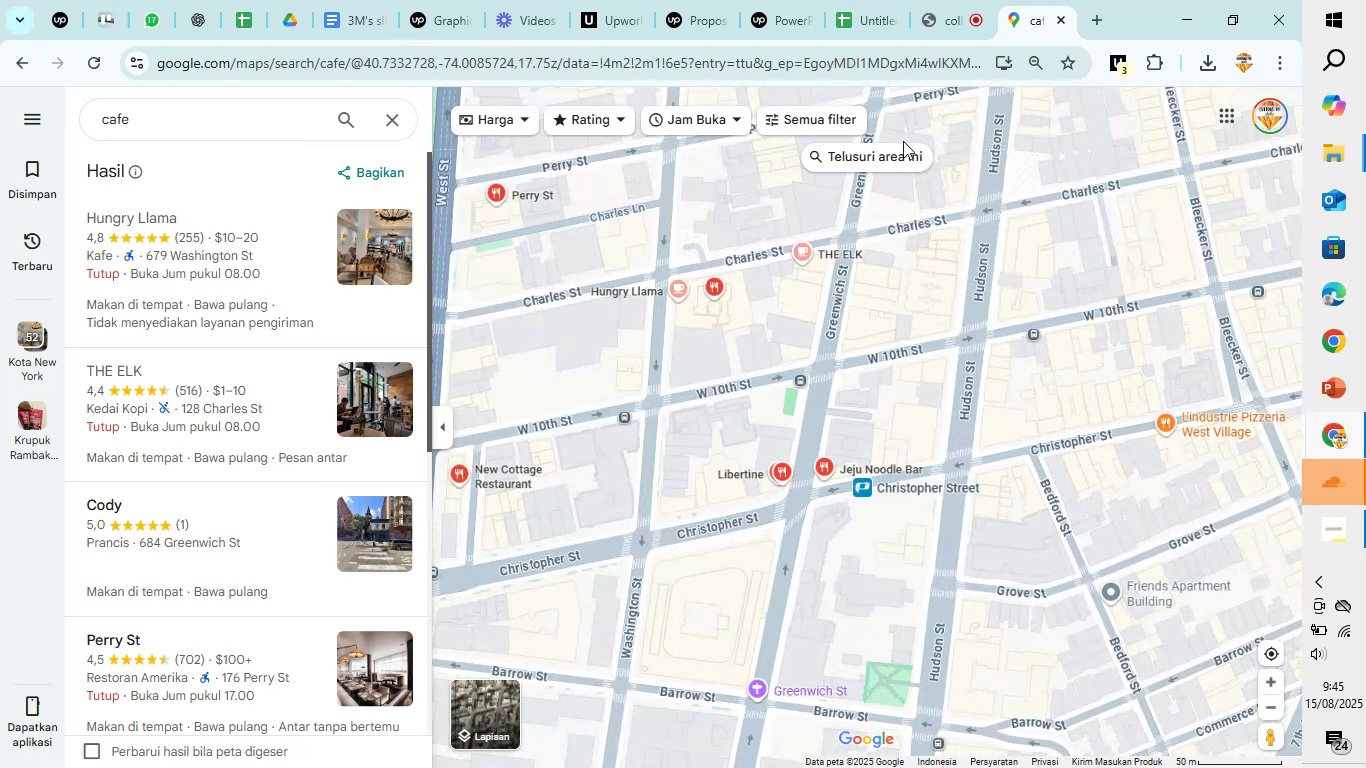 
left_click([902, 142])
 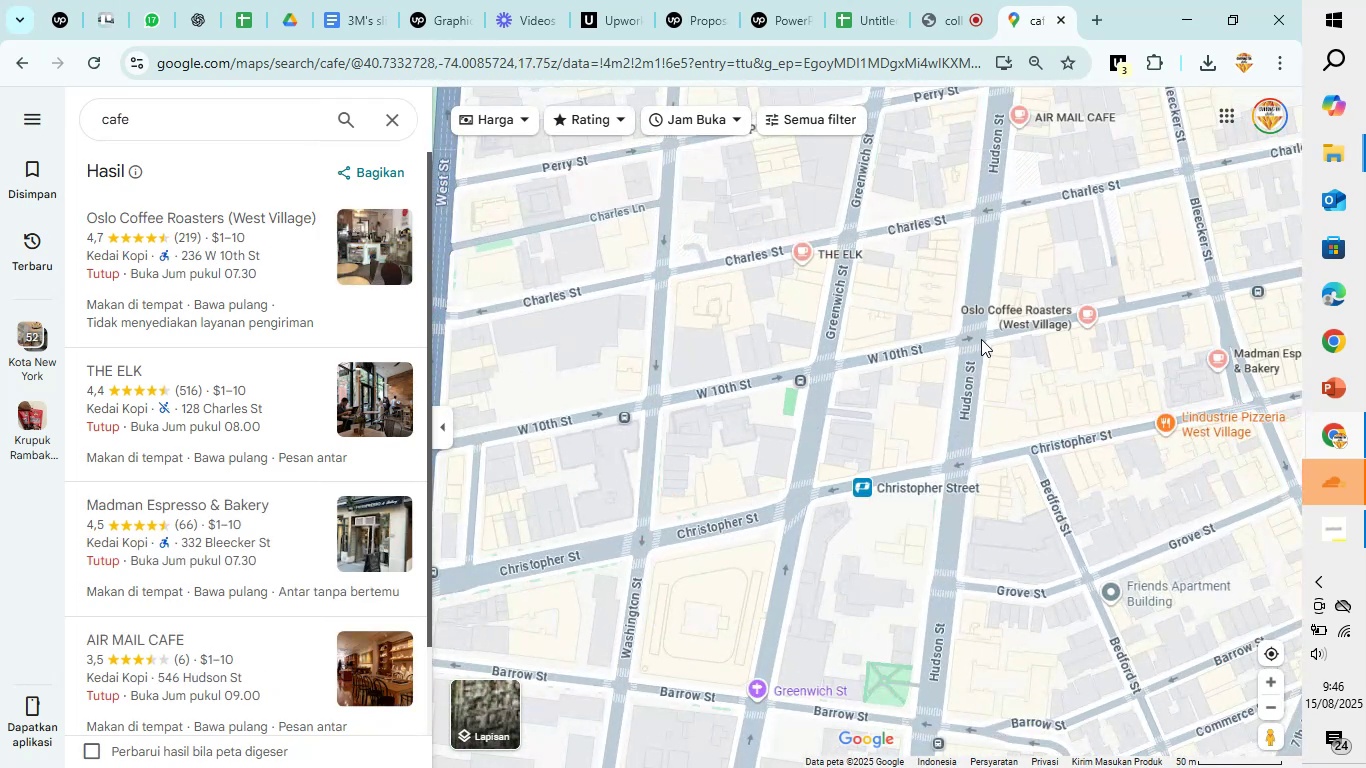 
left_click_drag(start_coordinate=[1058, 392], to_coordinate=[923, 422])
 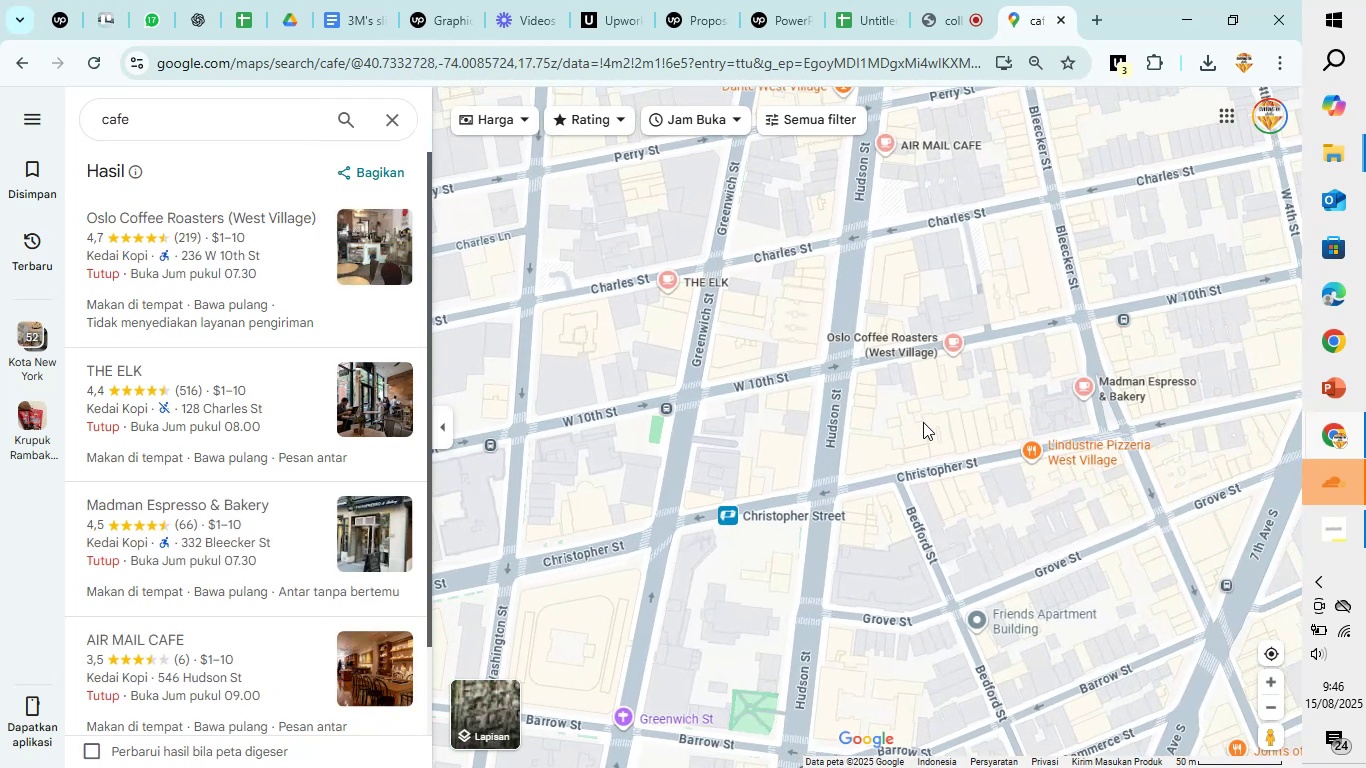 
scroll: coordinate [923, 422], scroll_direction: down, amount: 3.0
 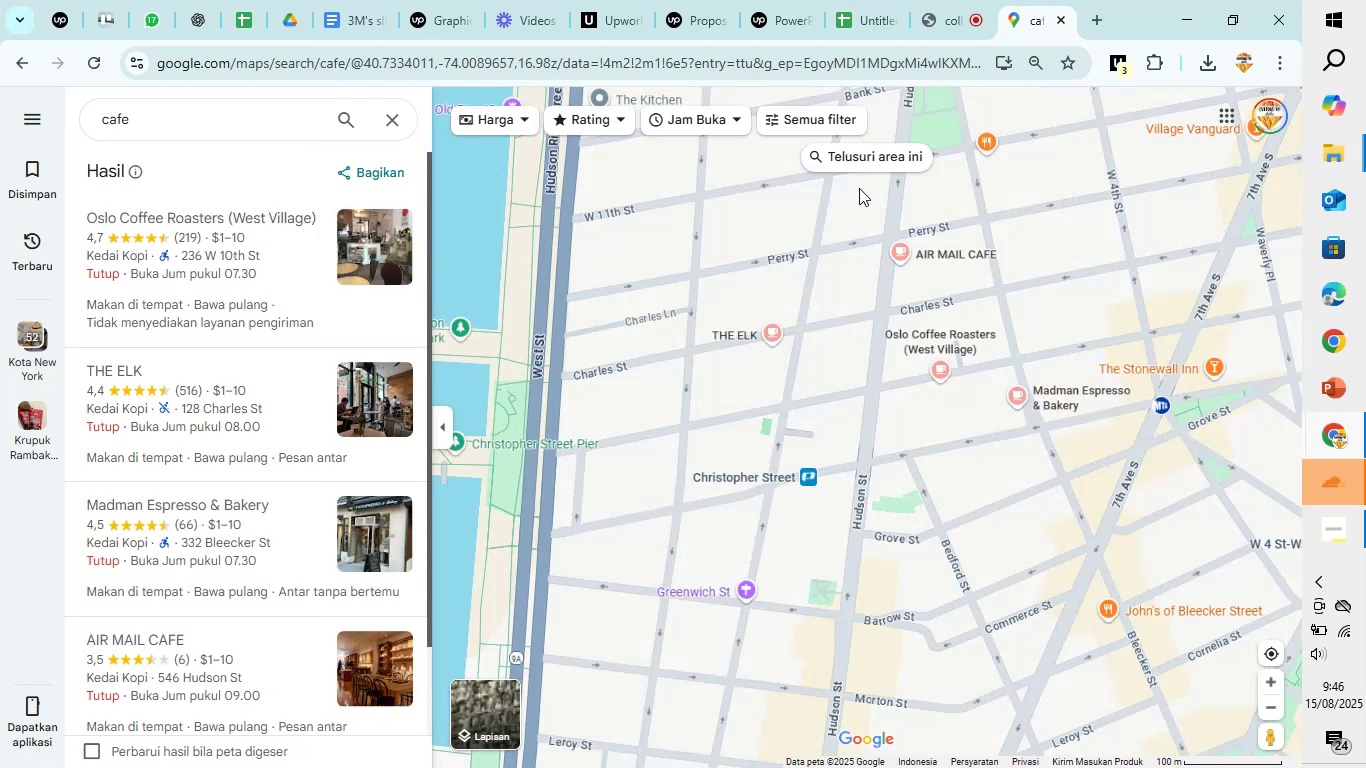 
left_click([874, 158])
 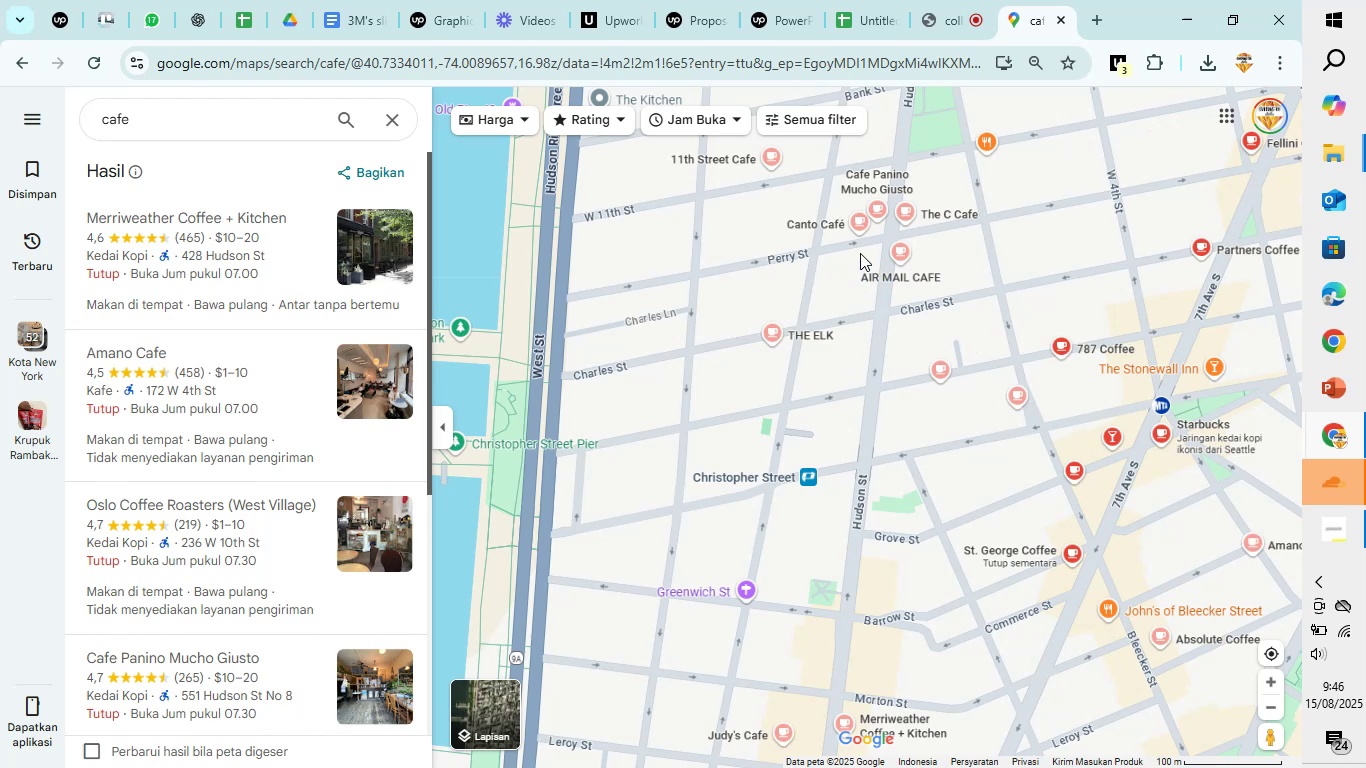 
left_click_drag(start_coordinate=[987, 462], to_coordinate=[923, 369])
 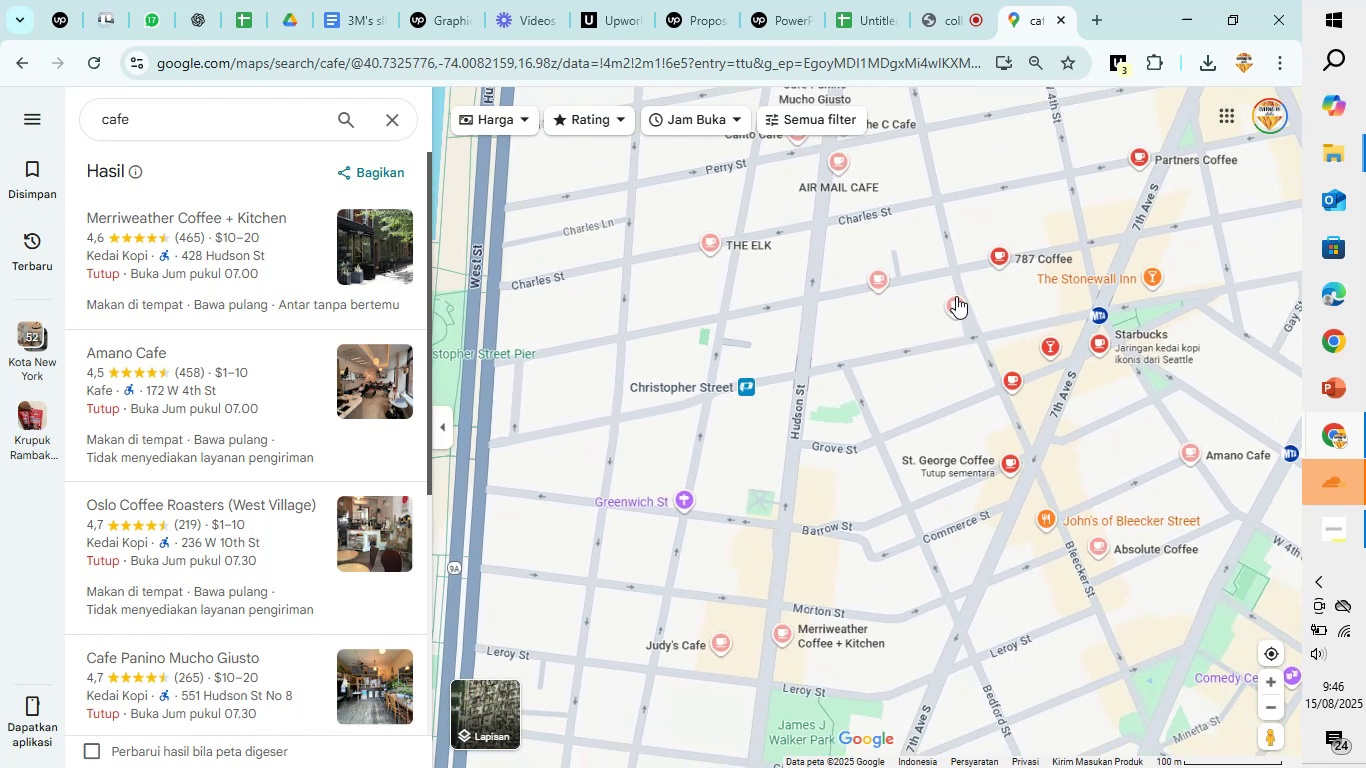 
scroll: coordinate [958, 341], scroll_direction: up, amount: 2.0
 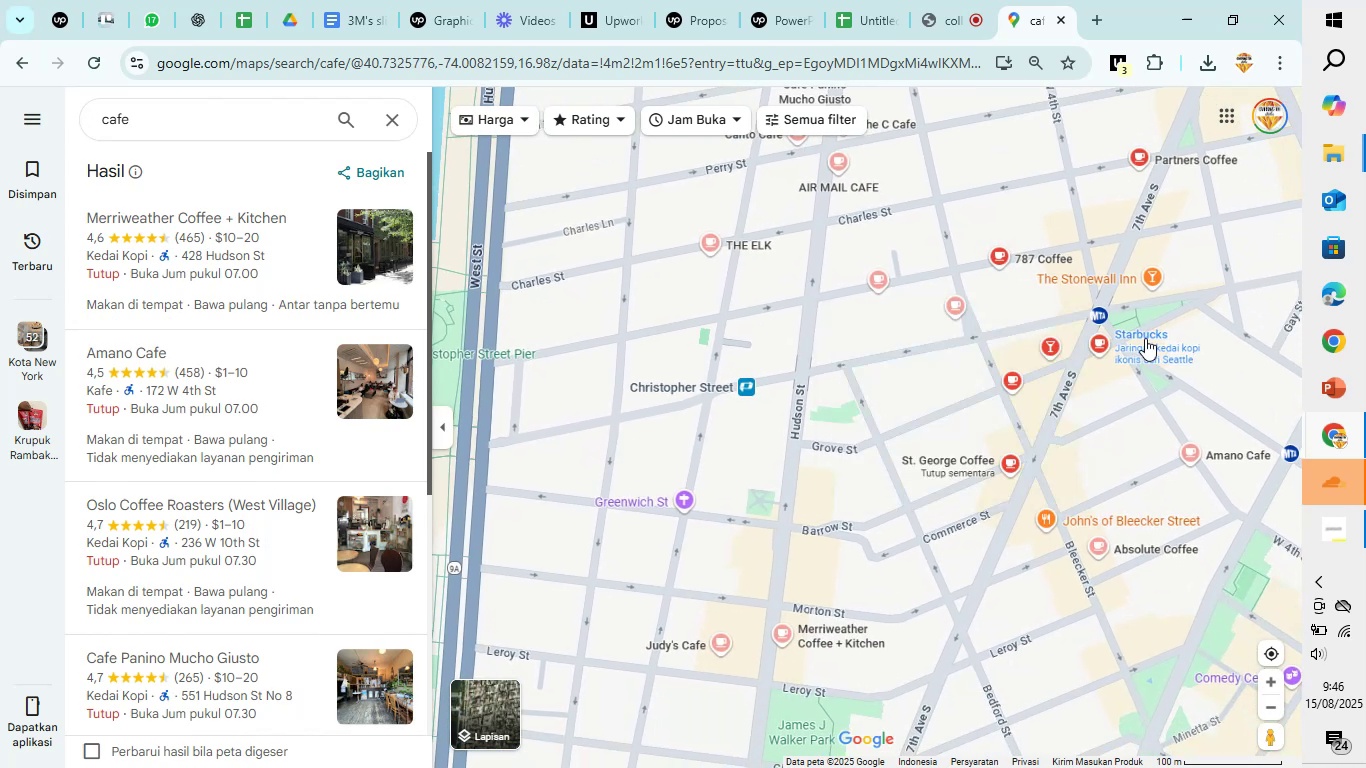 
mouse_move([946, 326])
 